 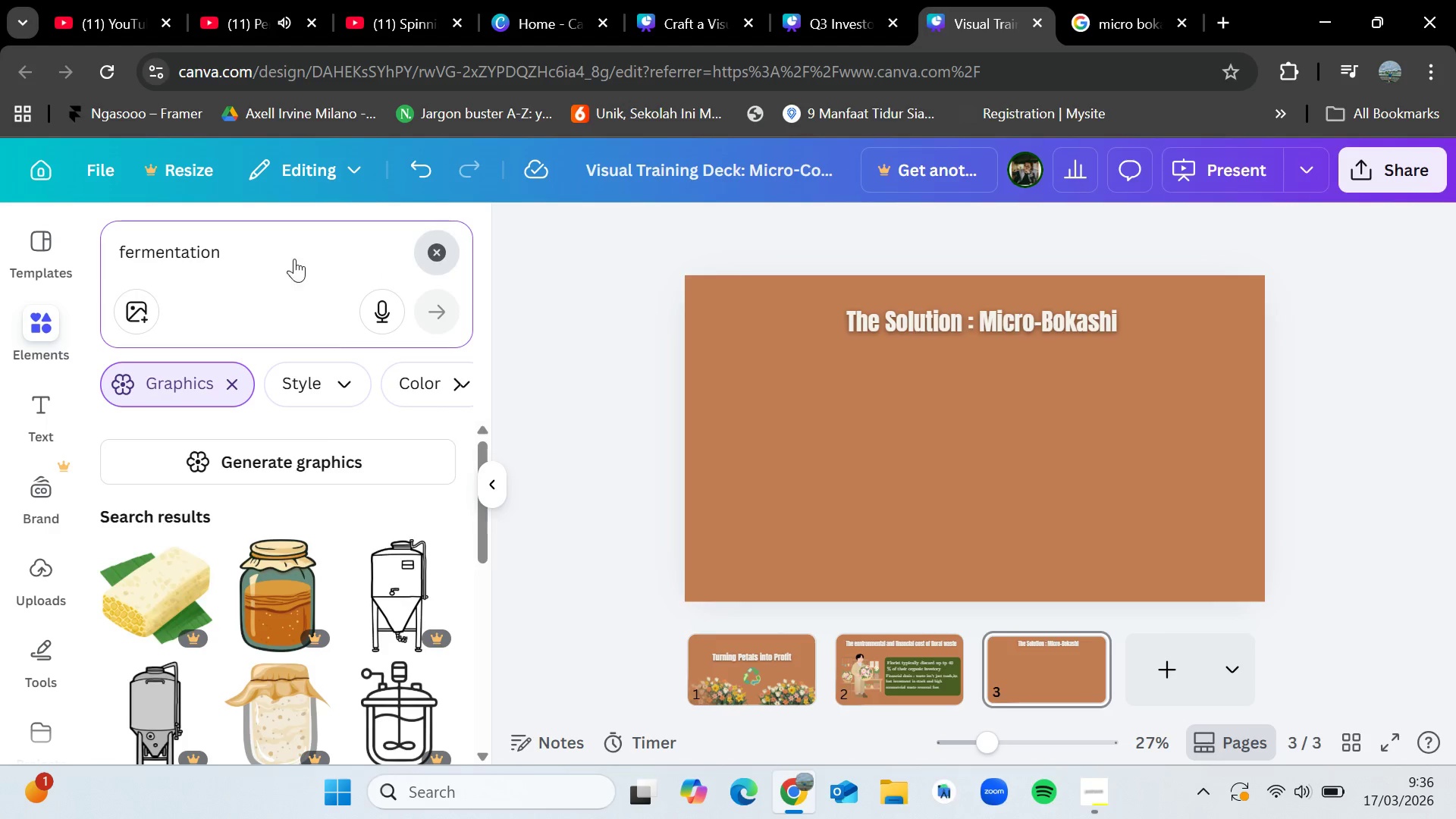 
left_click([277, 253])
 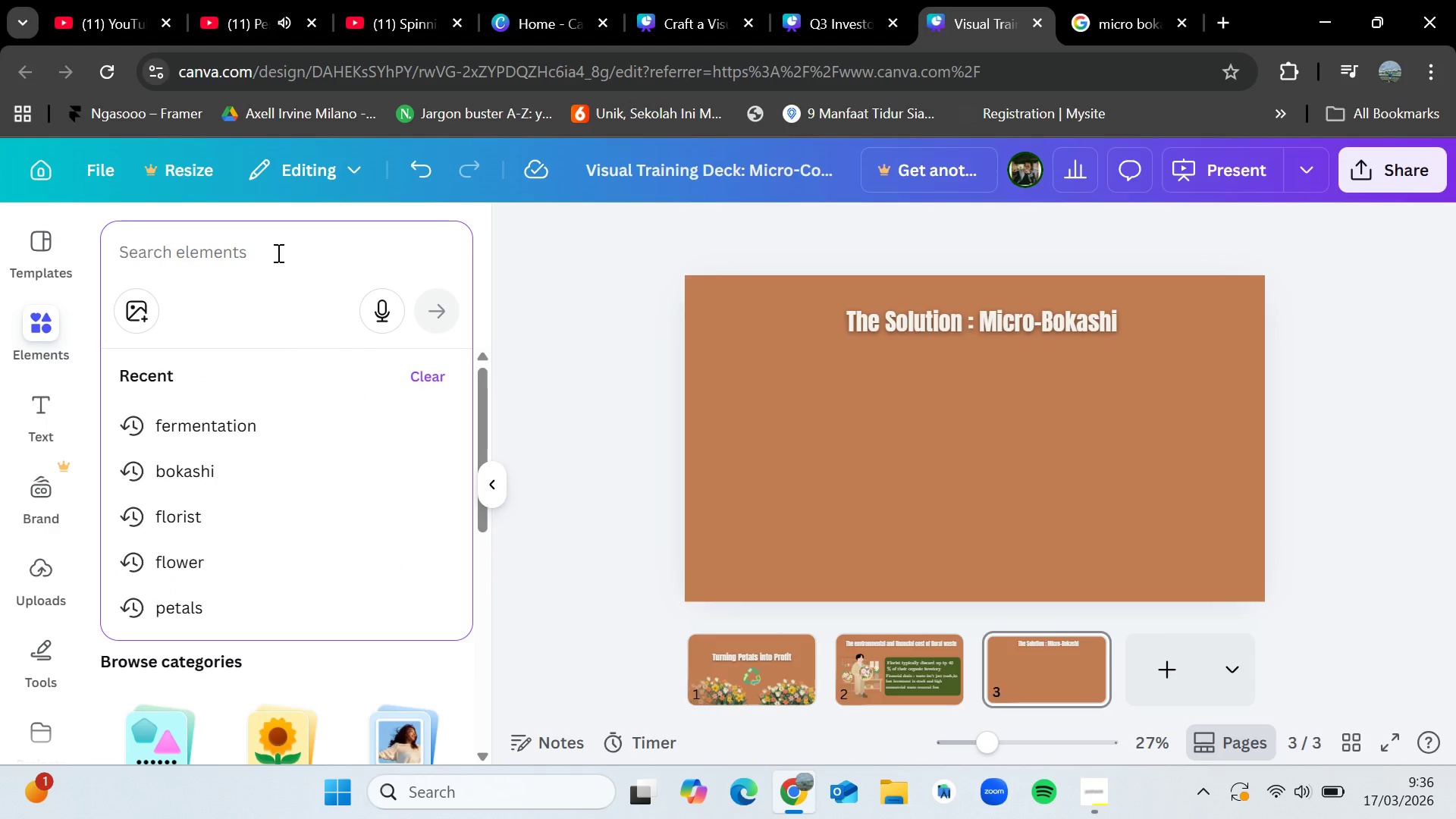 
type(composting bins)
 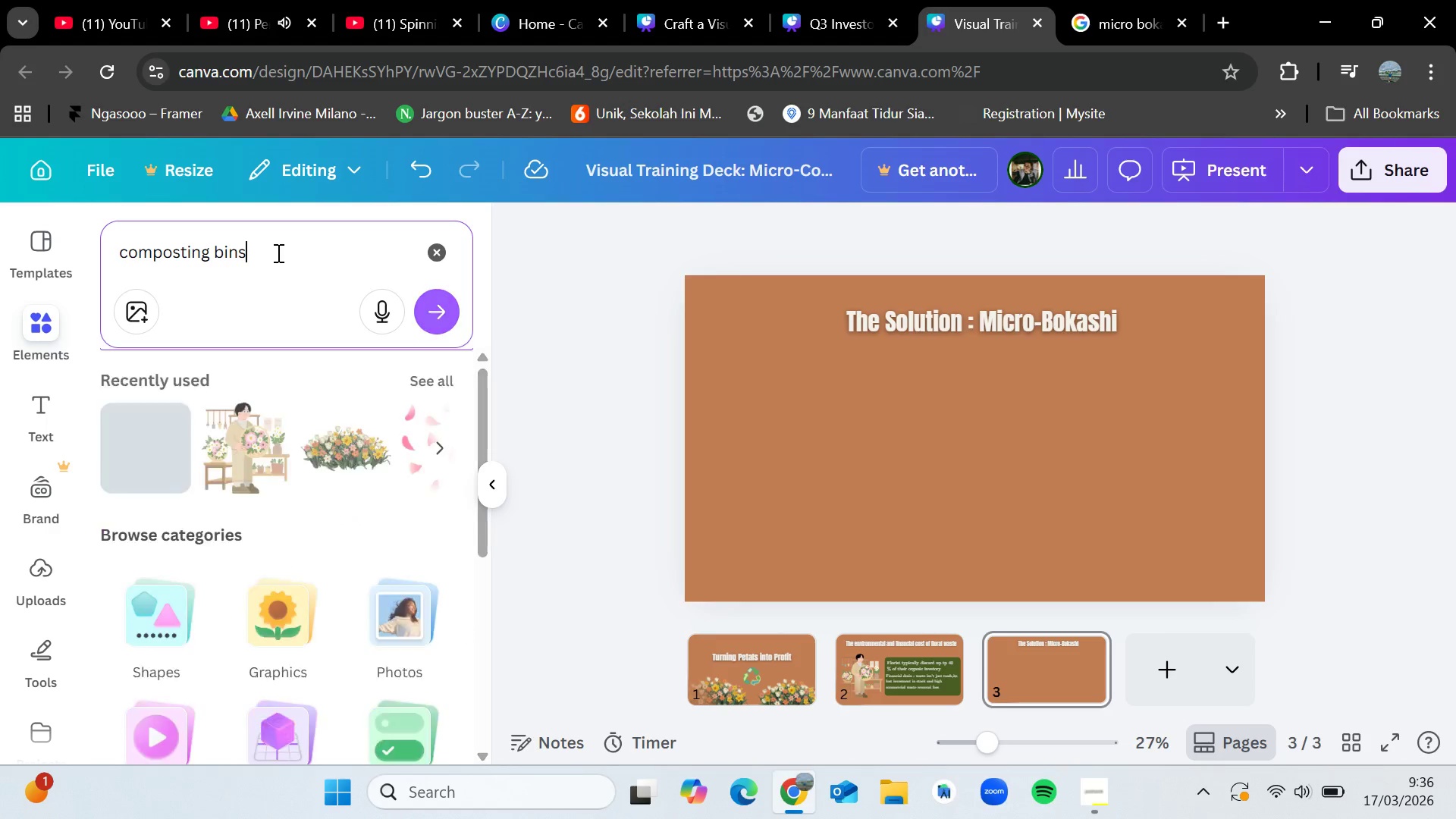 
key(Enter)
 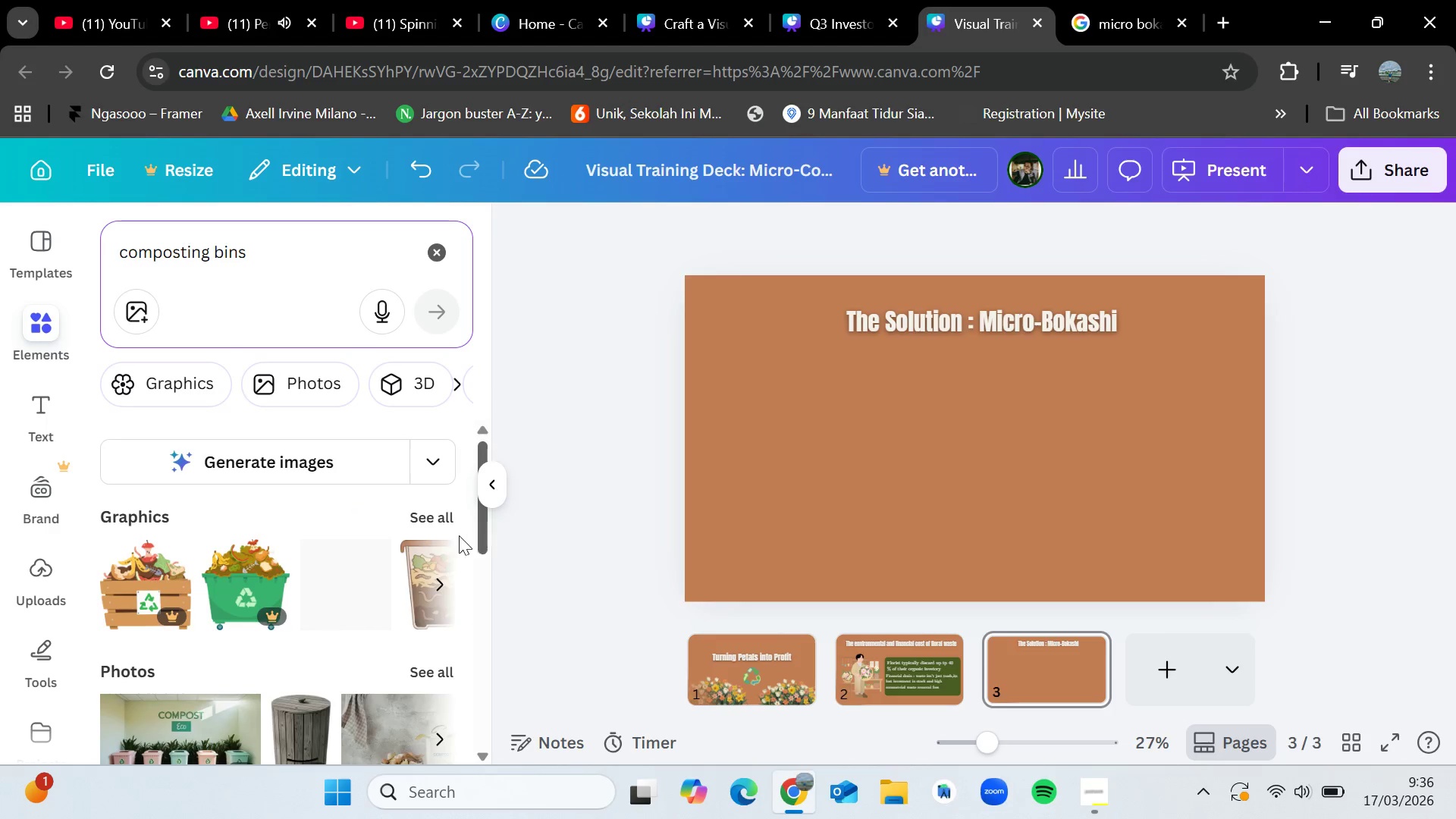 
left_click([421, 522])
 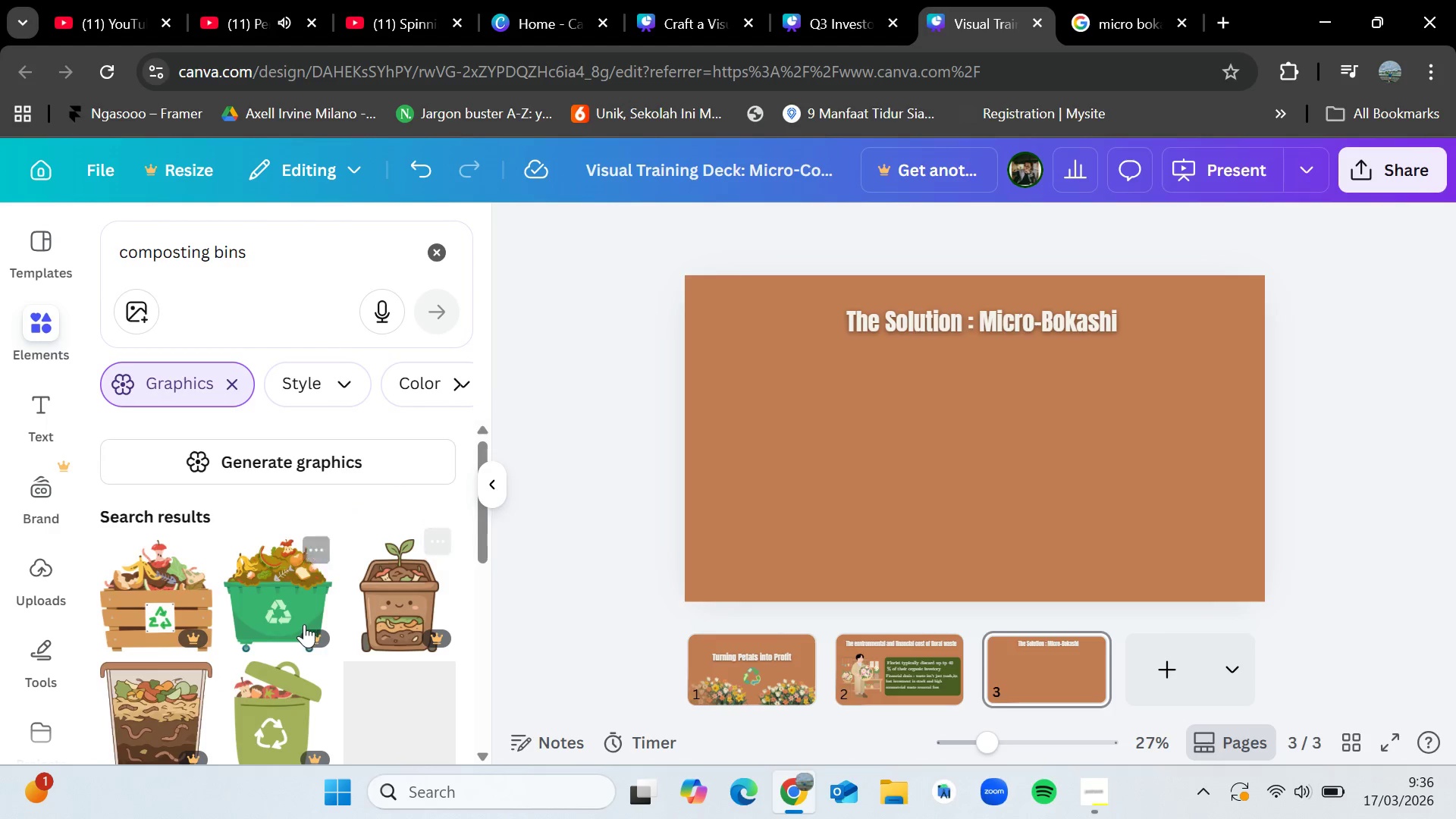 
scroll: coordinate [362, 574], scroll_direction: down, amount: 5.0
 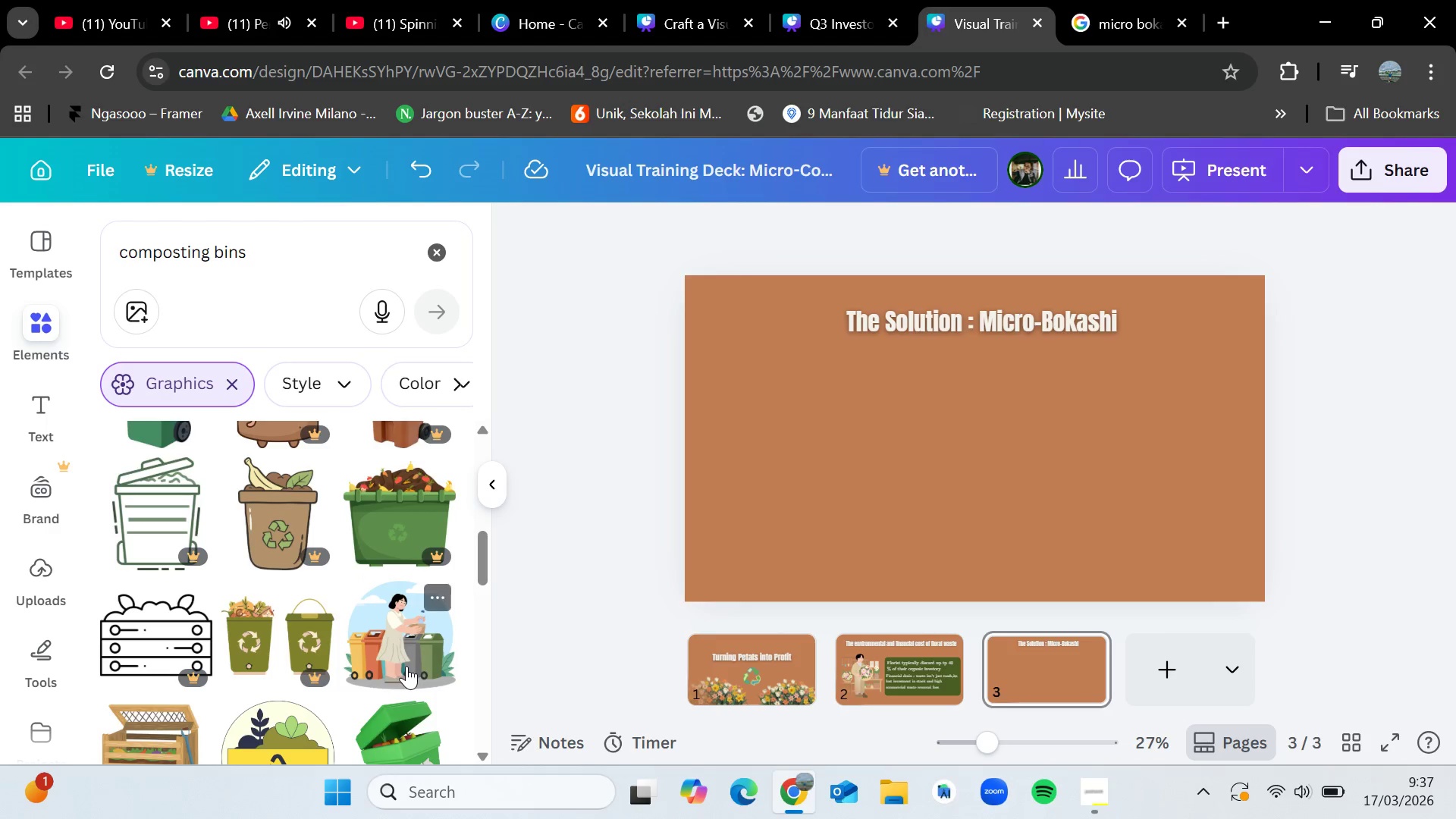 
scroll: coordinate [406, 666], scroll_direction: down, amount: 2.0
 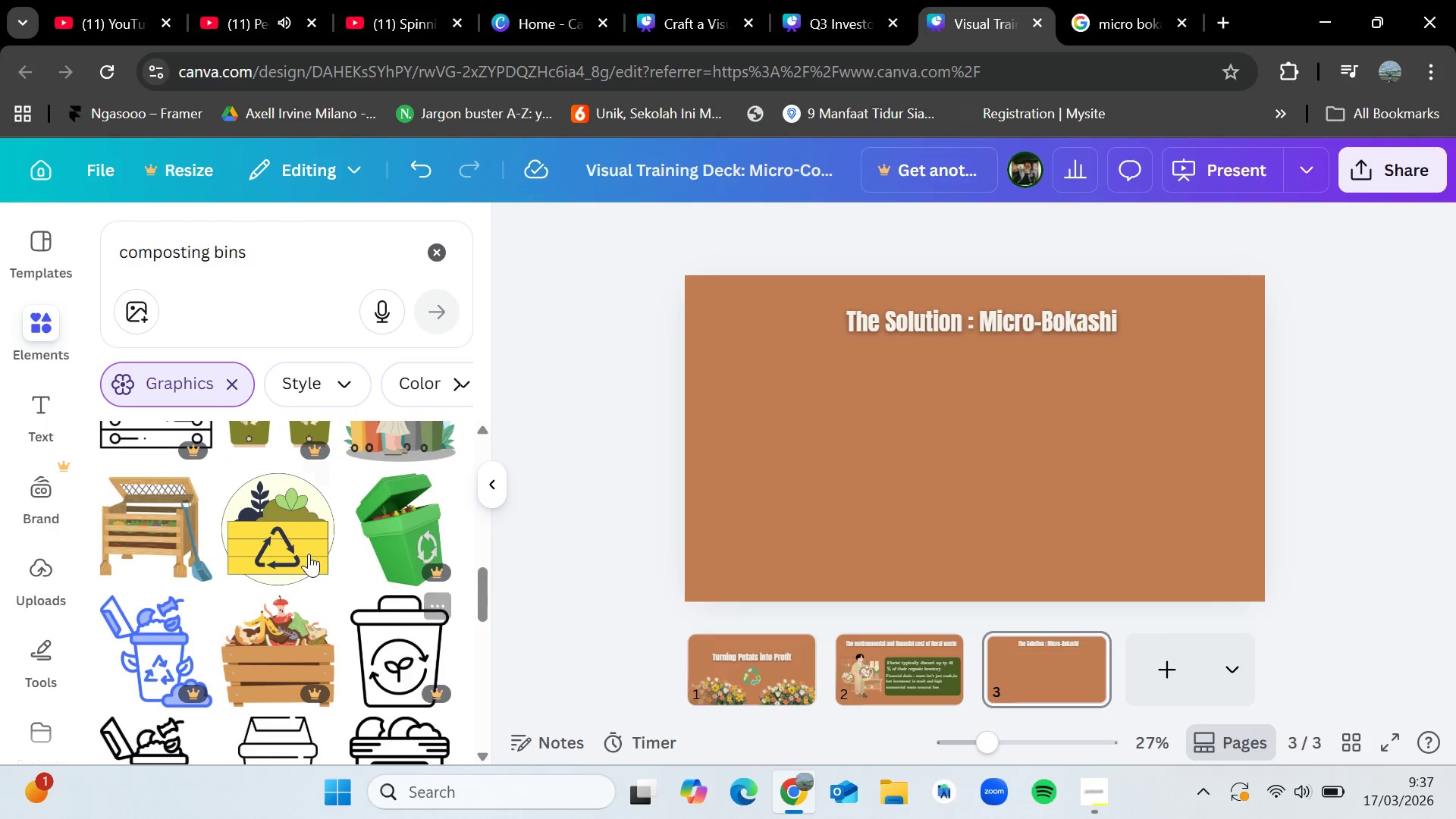 
left_click_drag(start_coordinate=[290, 546], to_coordinate=[799, 457])
 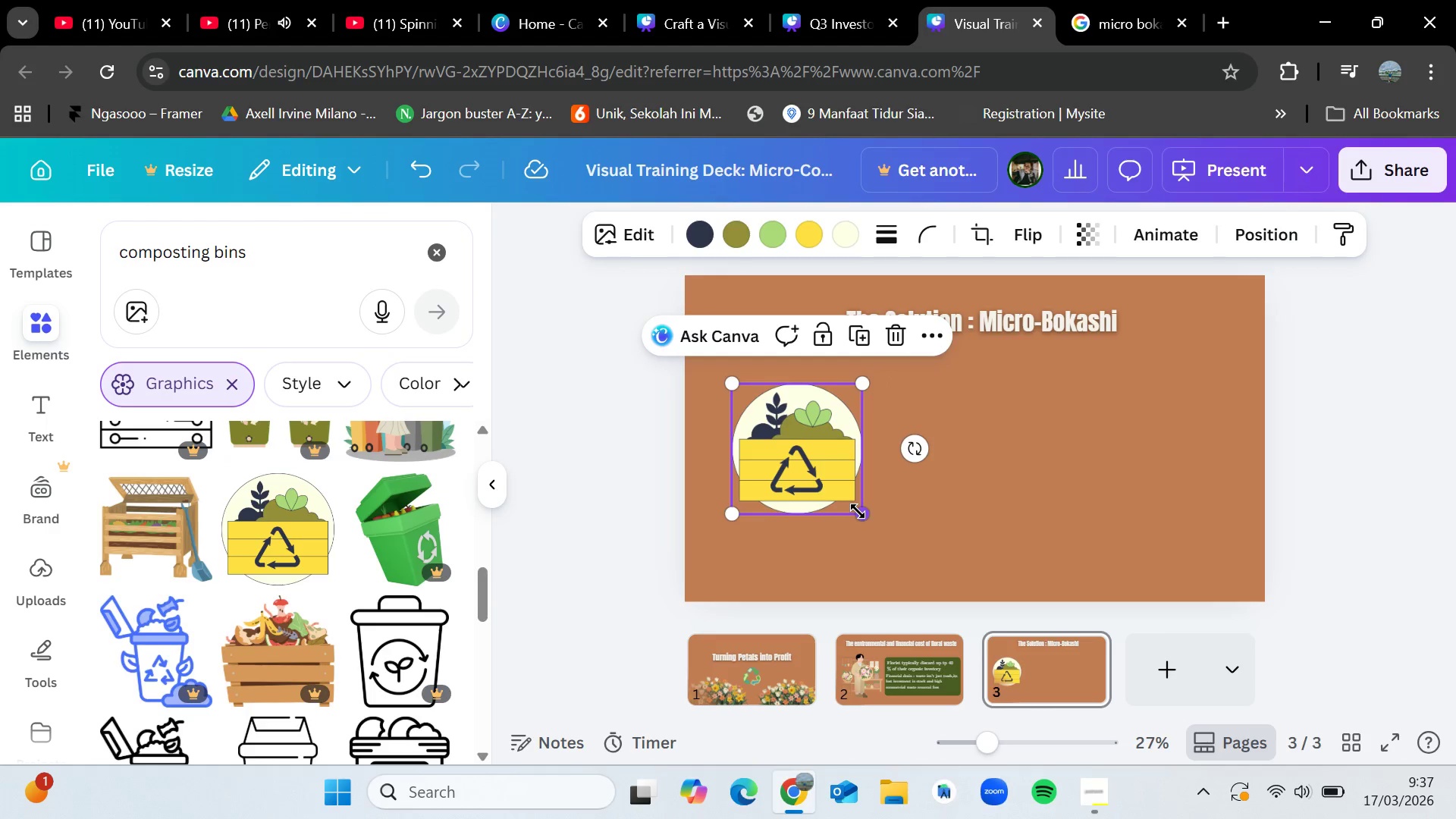 
left_click_drag(start_coordinate=[858, 511], to_coordinate=[905, 549])
 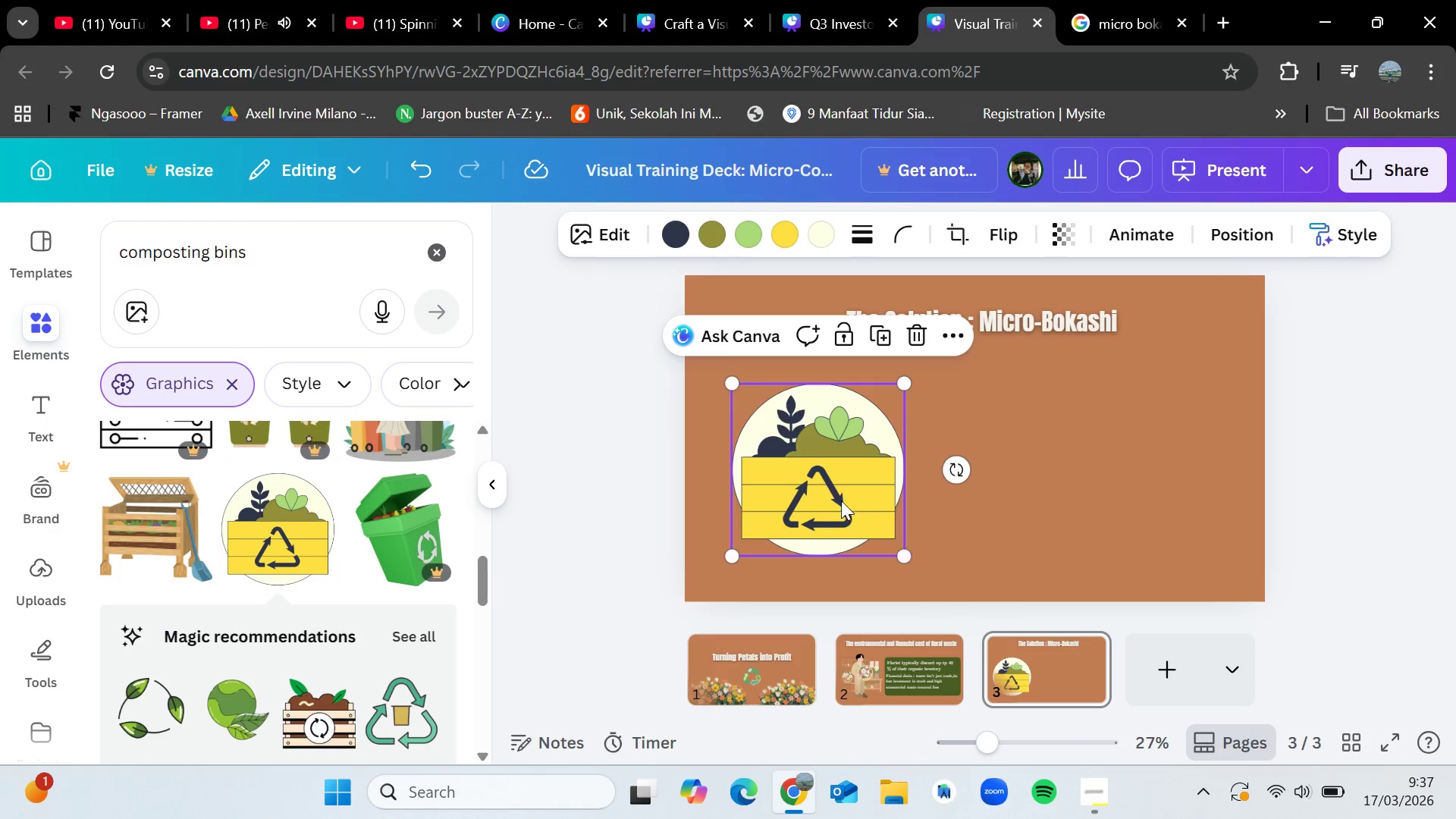 
left_click_drag(start_coordinate=[841, 499], to_coordinate=[824, 485])
 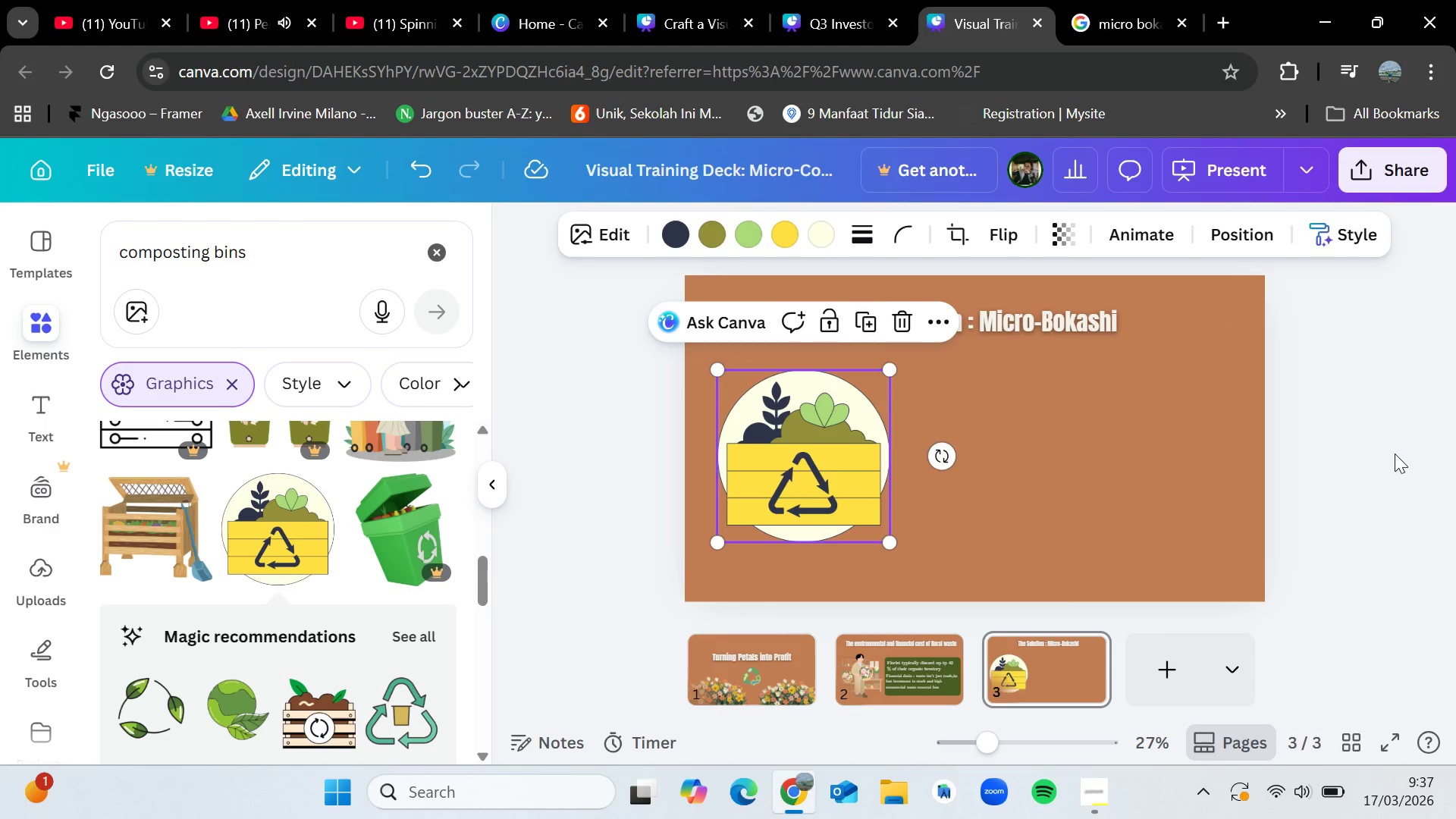 
left_click([1395, 453])
 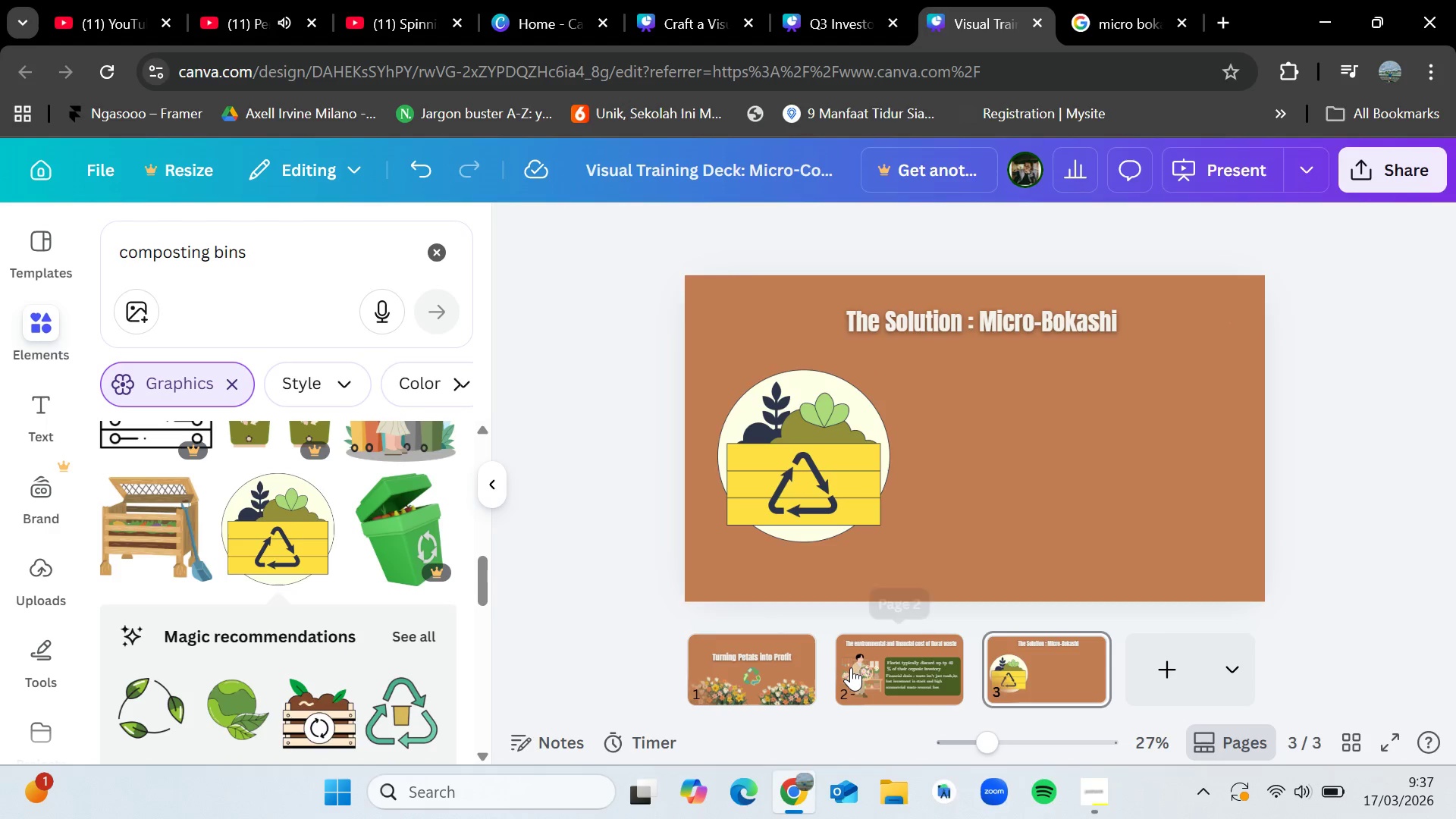 
left_click([852, 666])
 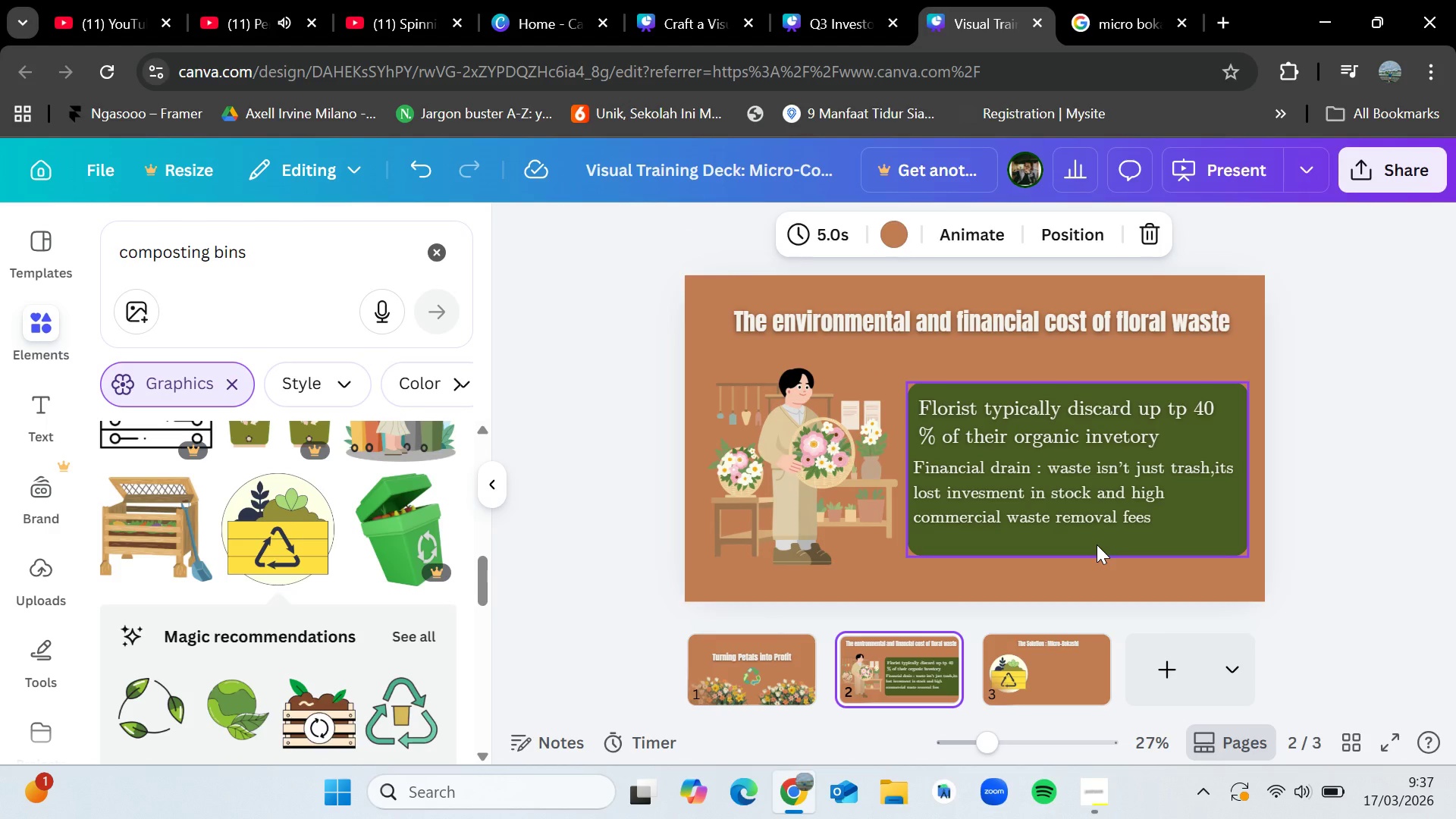 
left_click([1097, 544])
 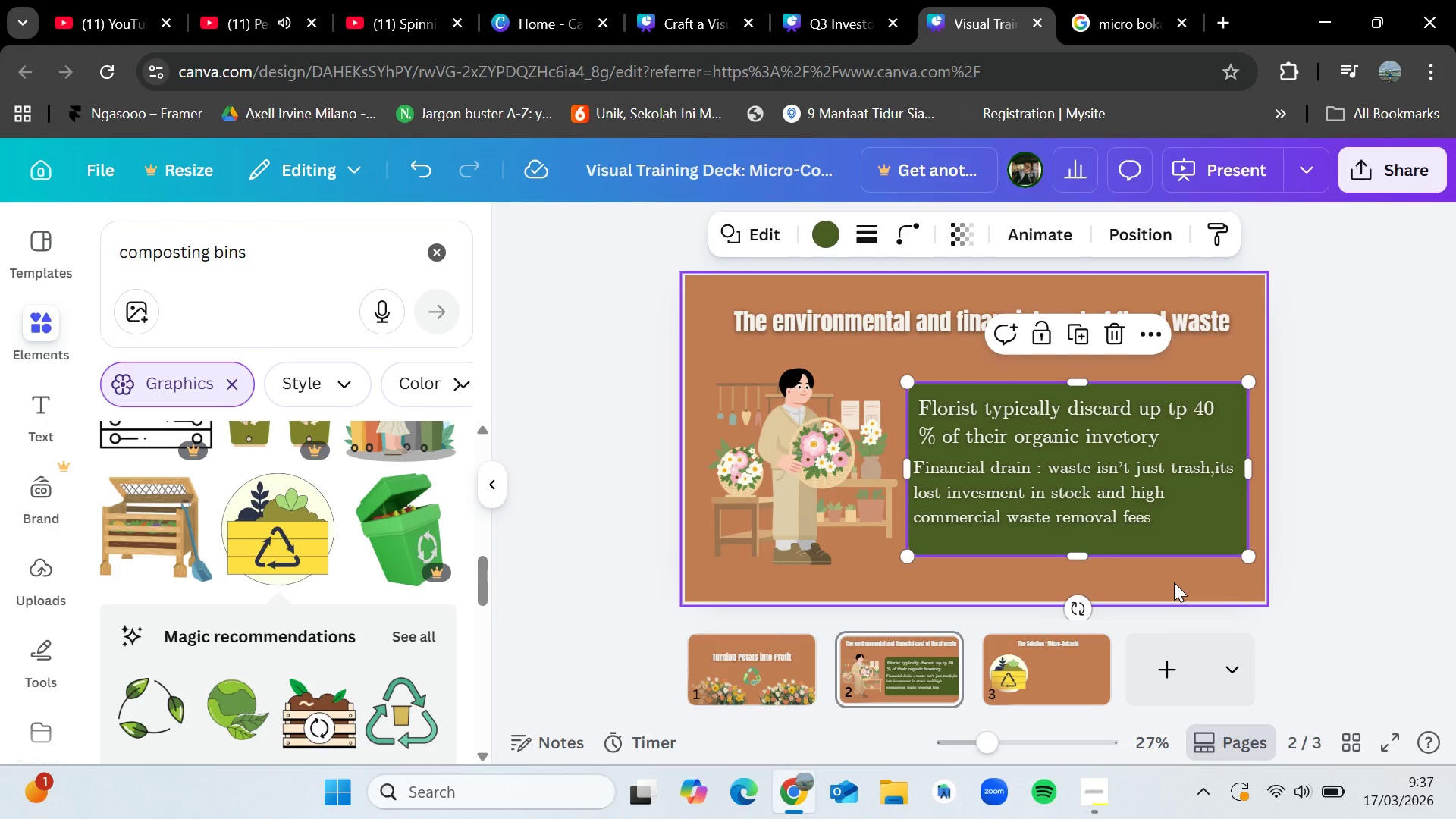 
hold_key(key=ShiftLeft, duration=0.88)
left_click([1100, 423])
 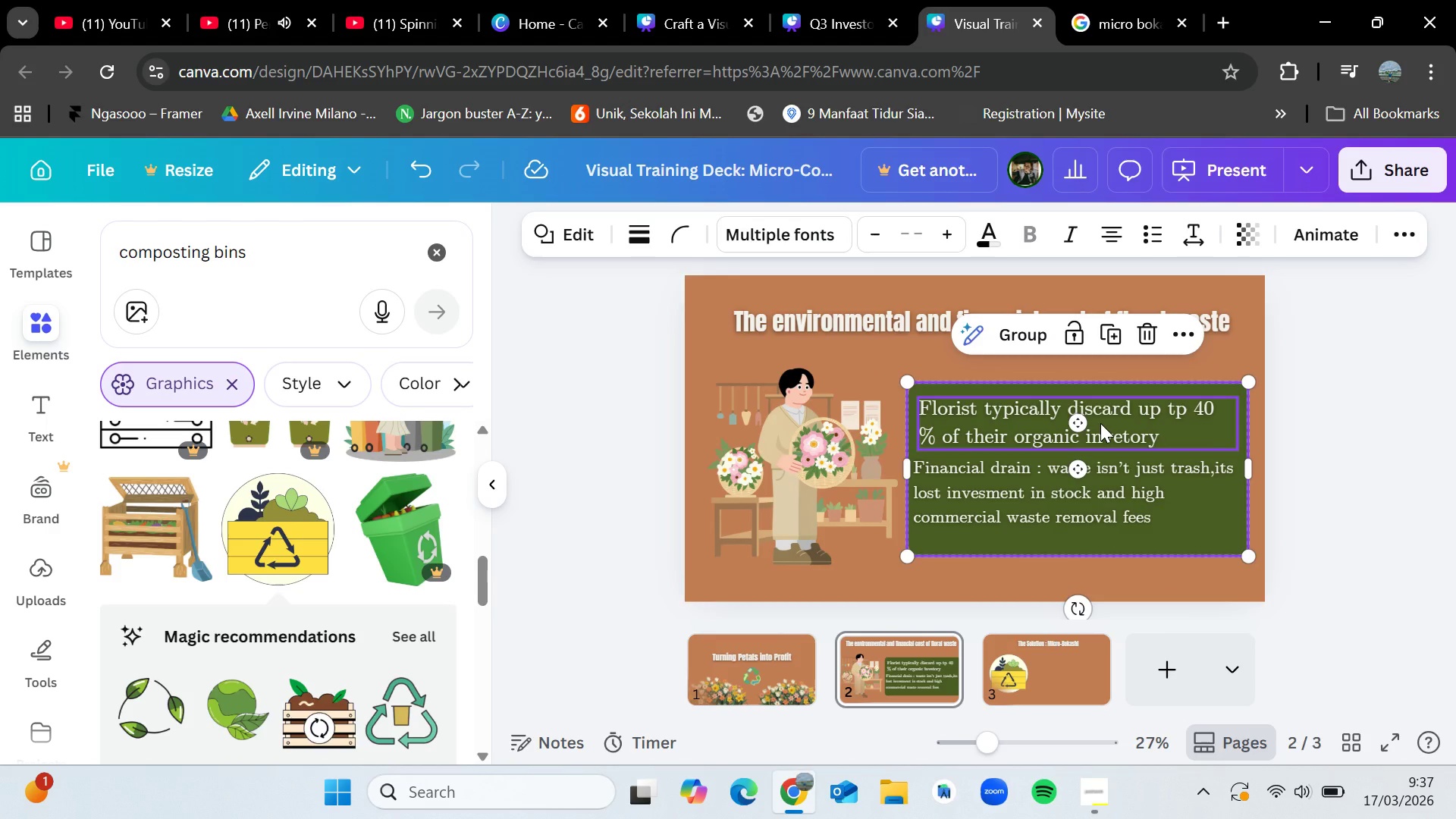 
key(Control+C)
 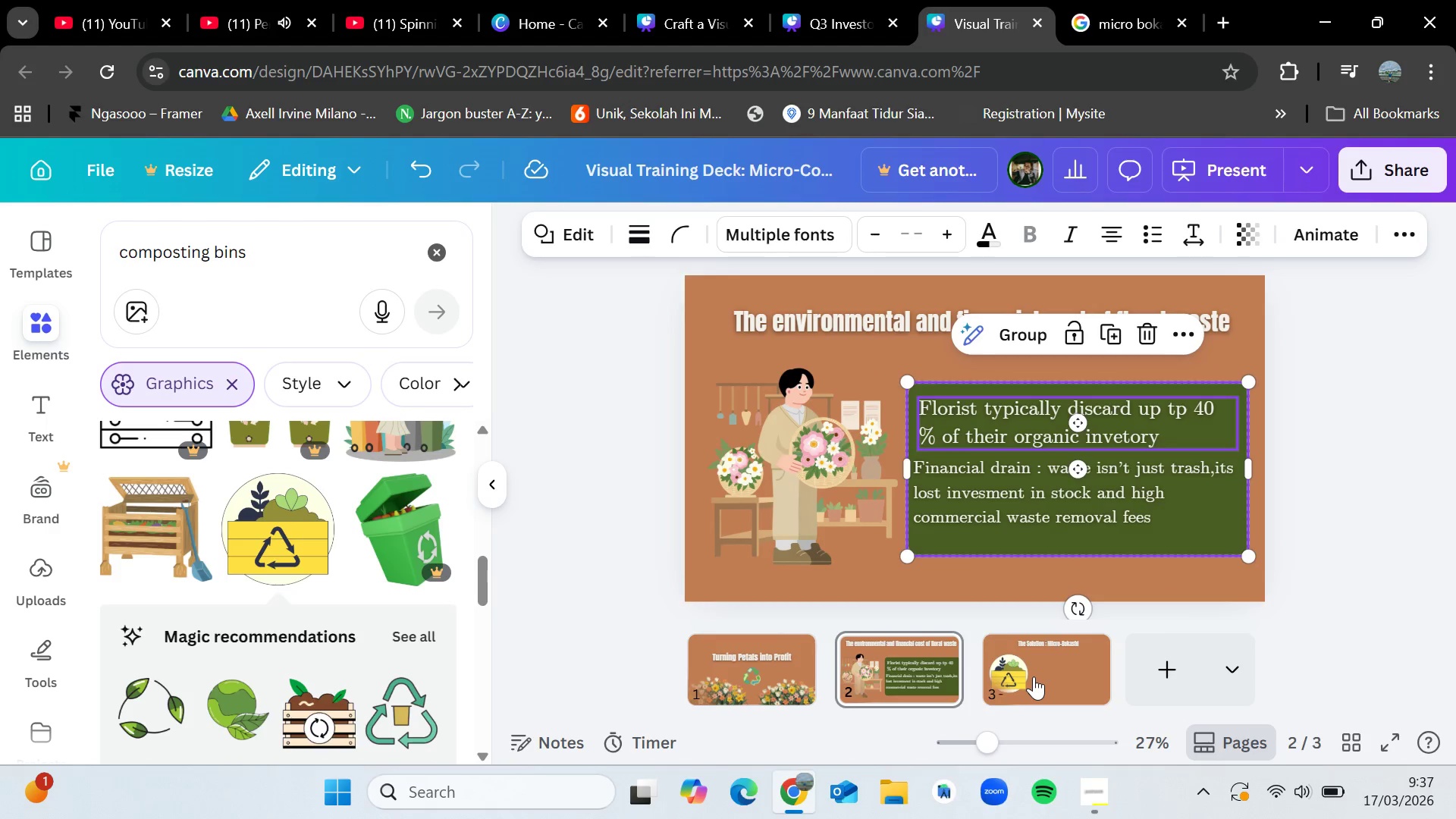 
left_click([1034, 676])
 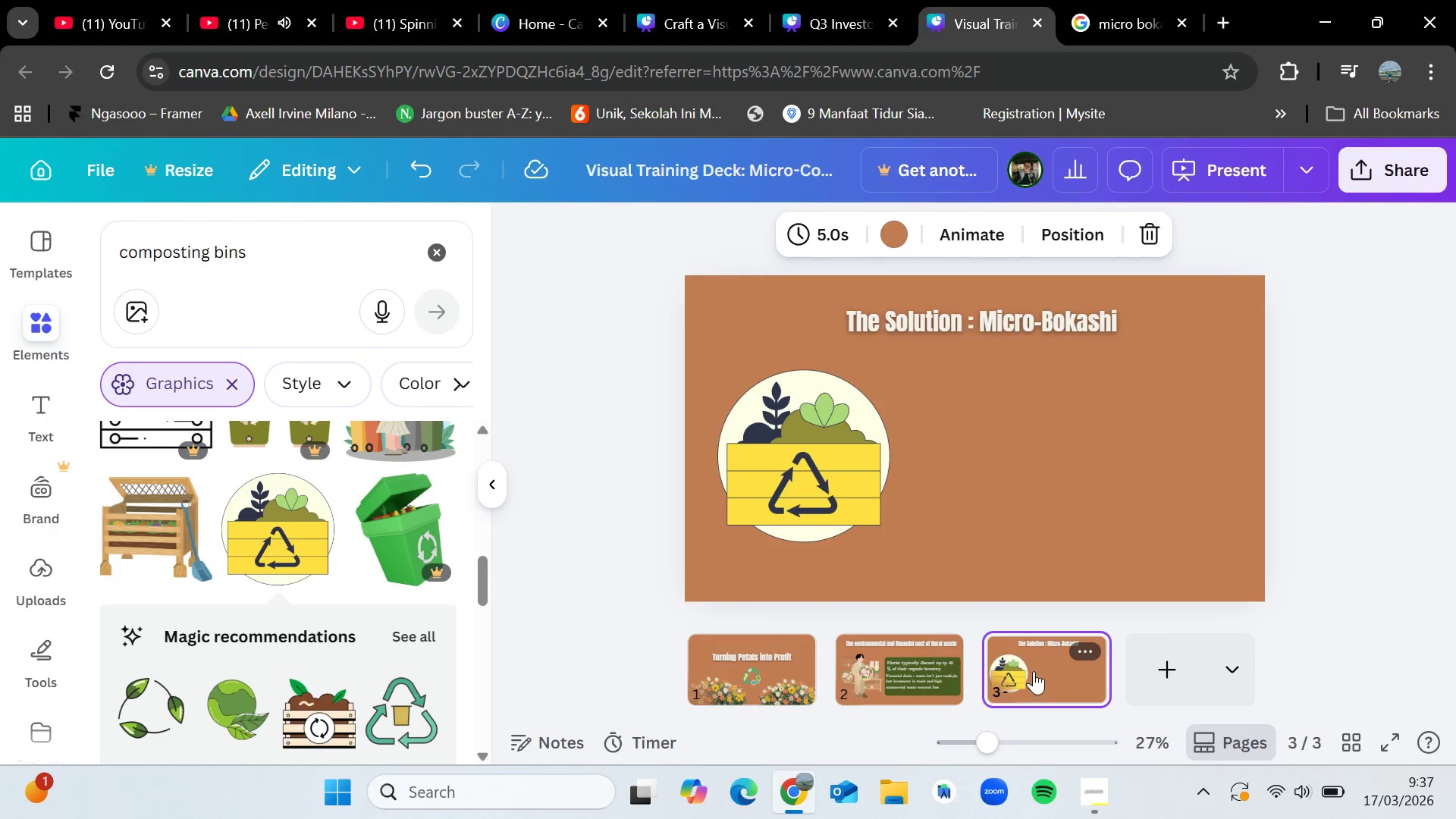 
key(Control+V)
 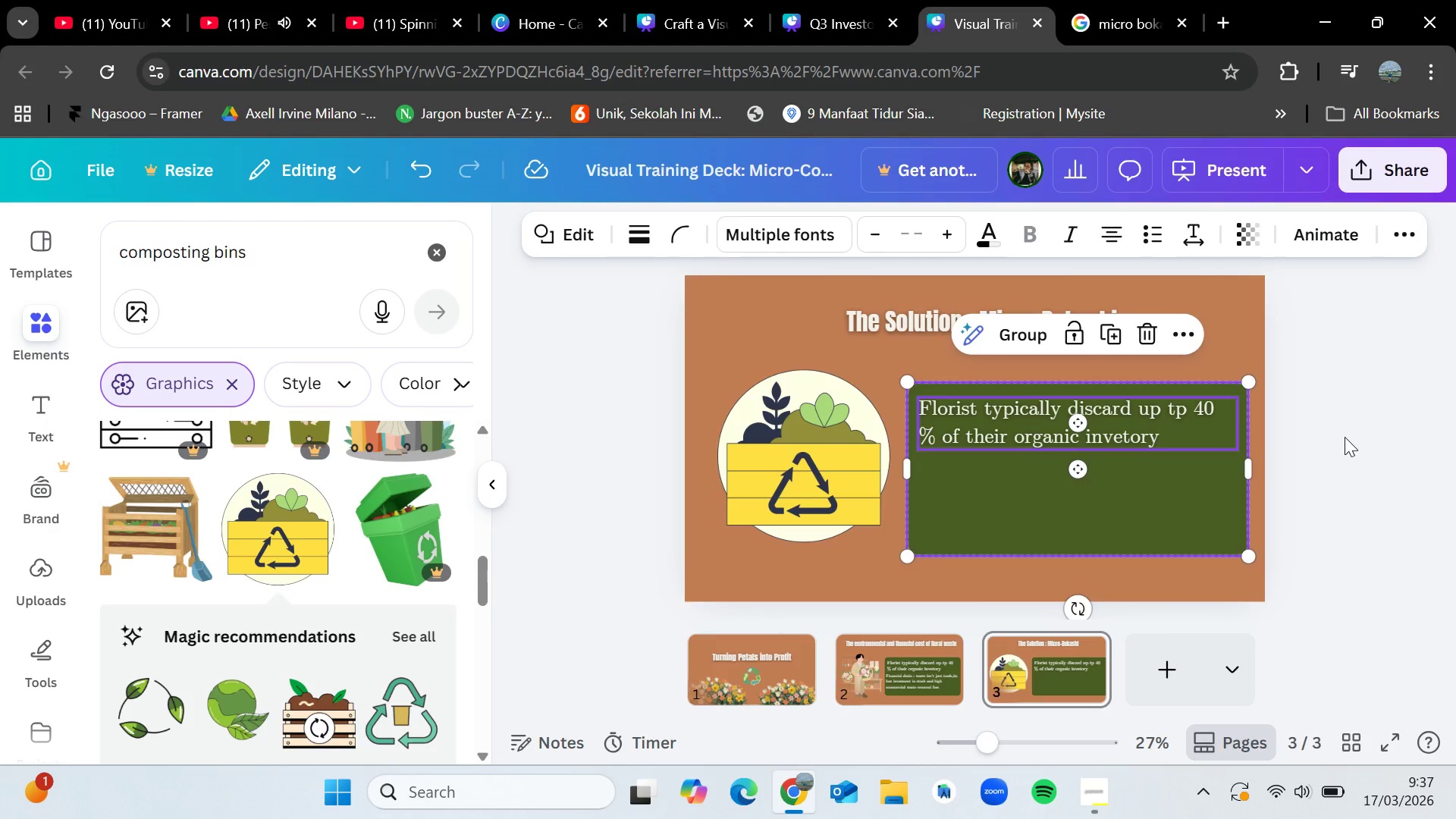 
wait(7.06)
 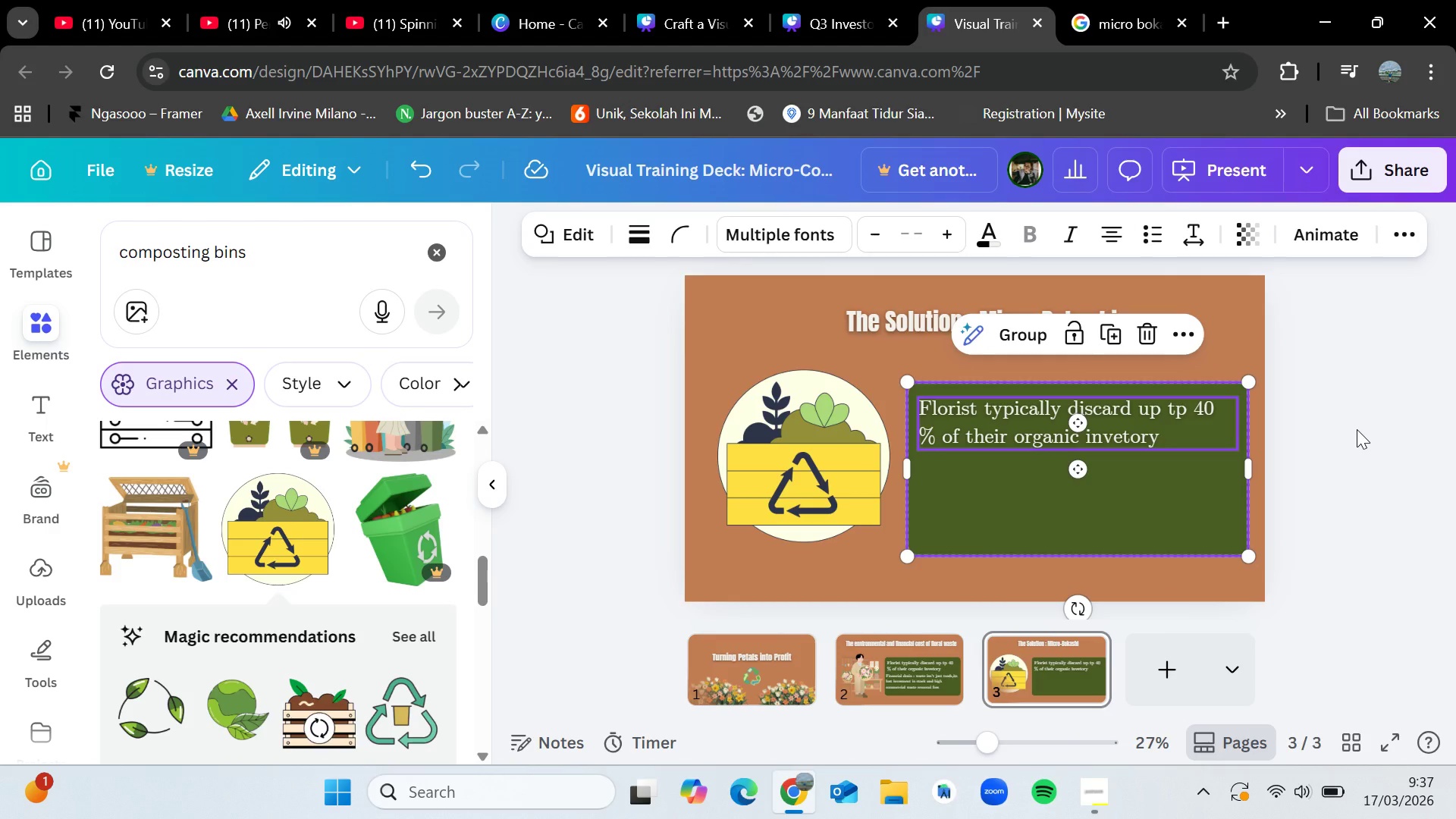 
double_click([1129, 430])
 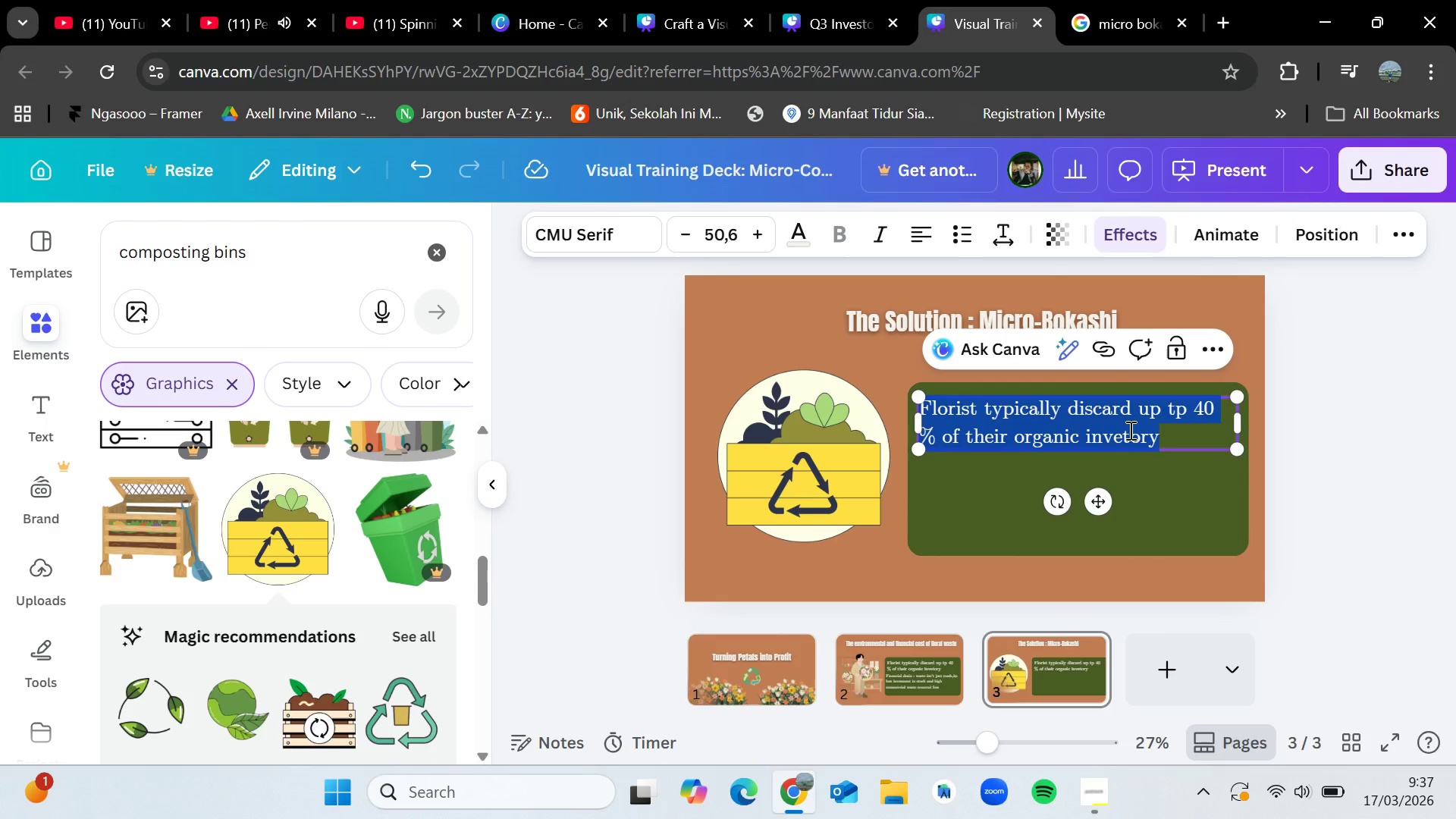 
key(Backspace)
type(A Japanese method using fermentation.its fast,odorless, and fits under a standard retail counter)
 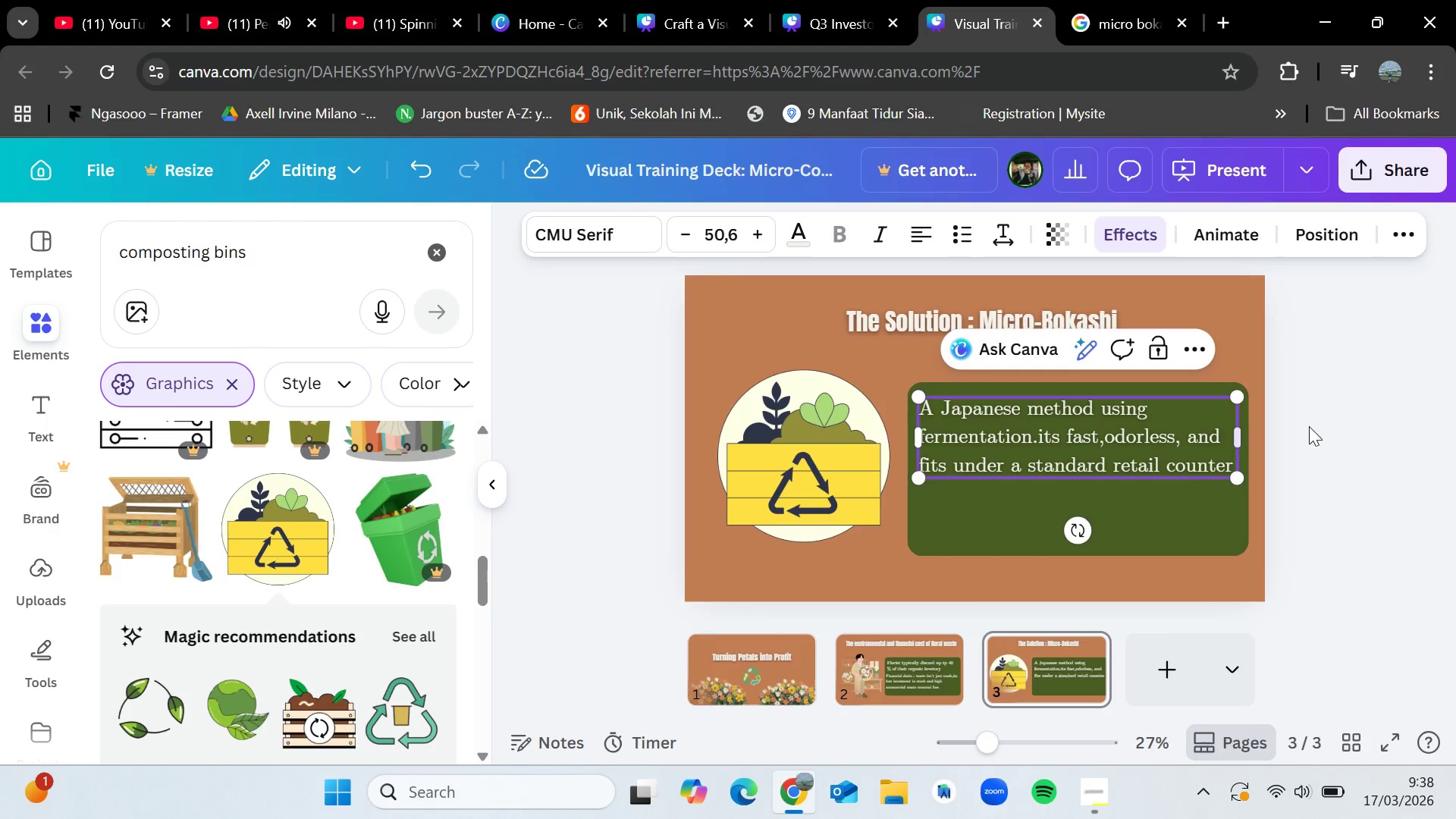 
left_click([1358, 427])
 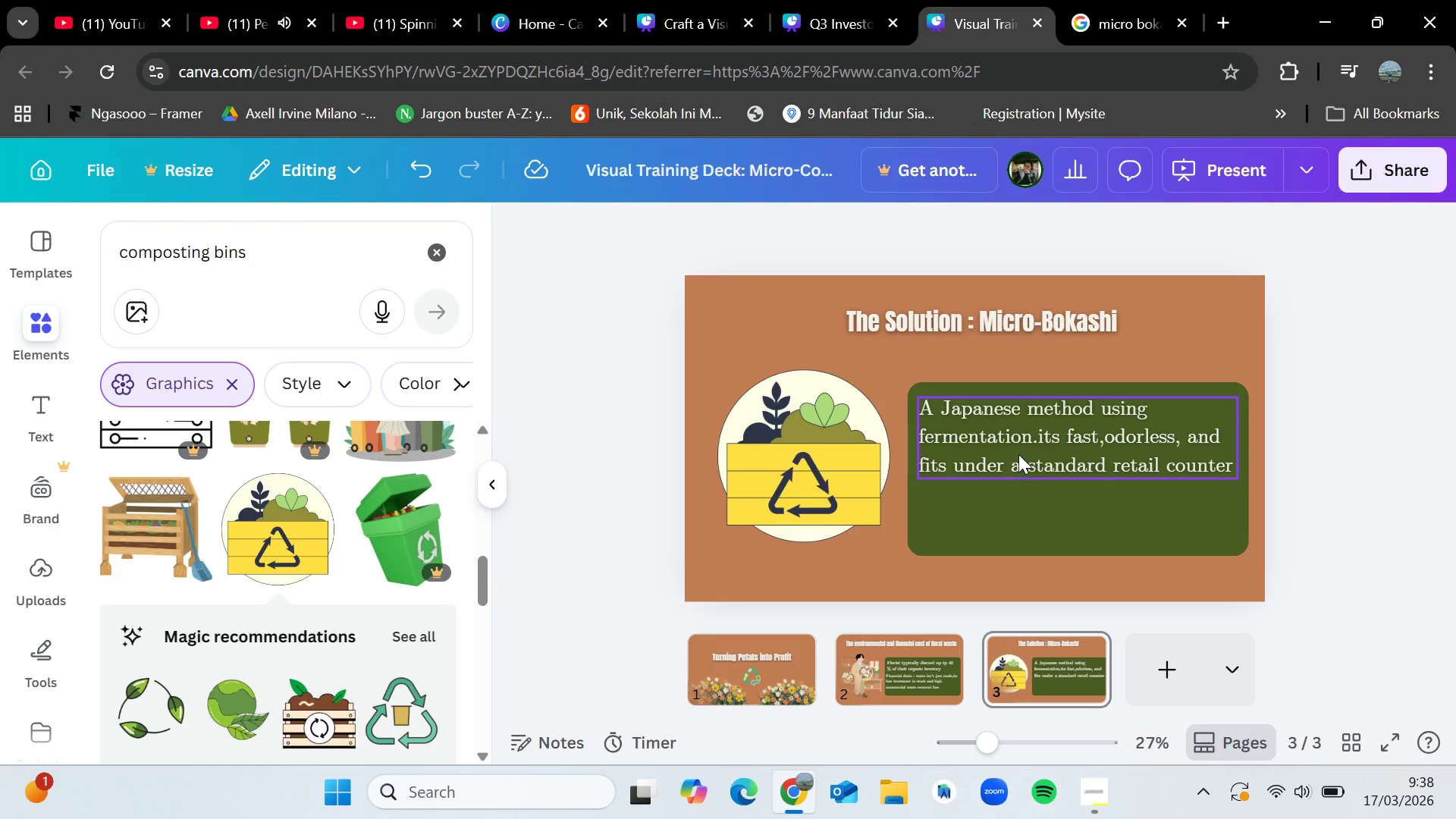 
left_click_drag(start_coordinate=[1019, 452], to_coordinate=[1019, 473])
 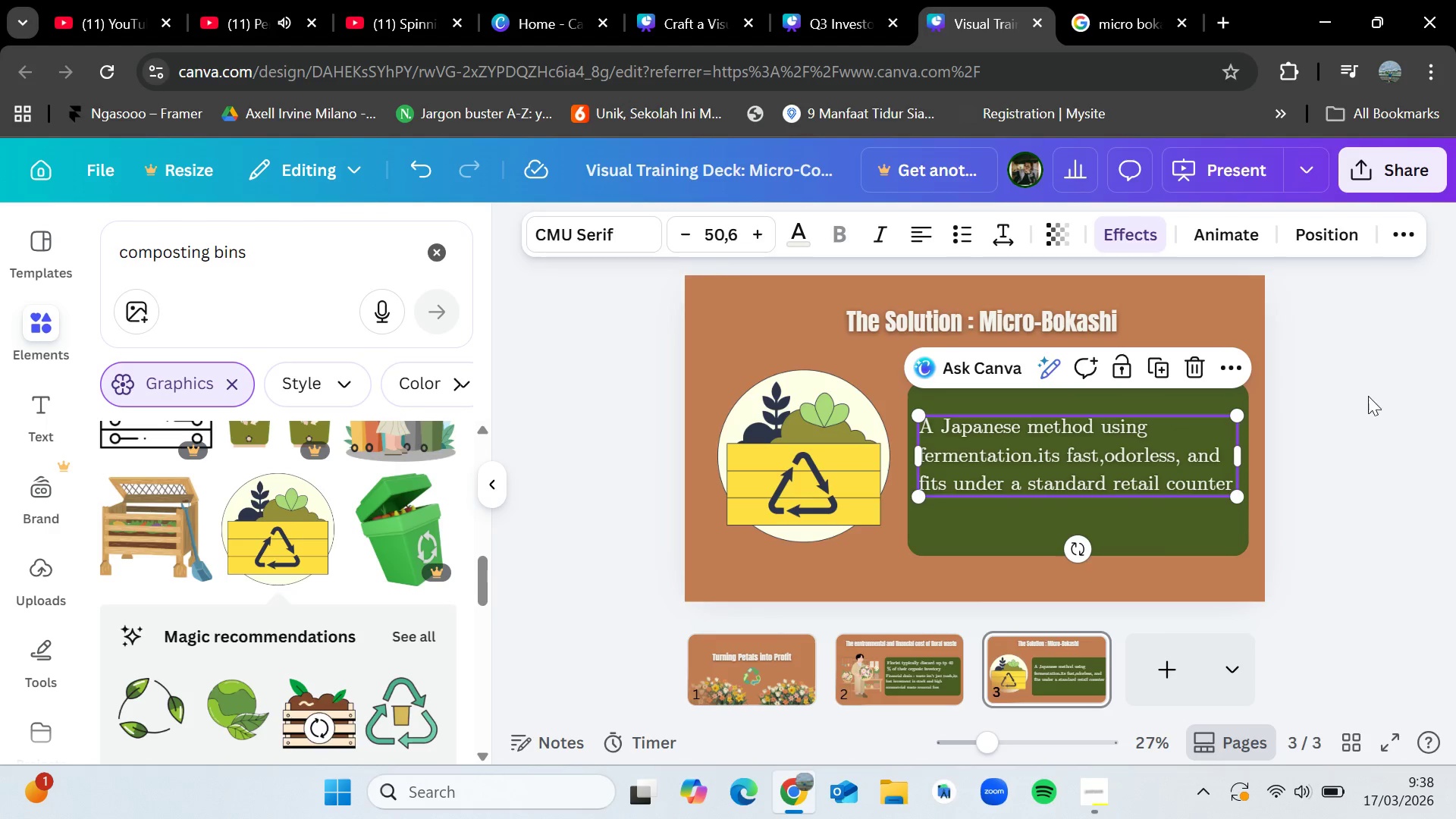 
left_click([1369, 396])
 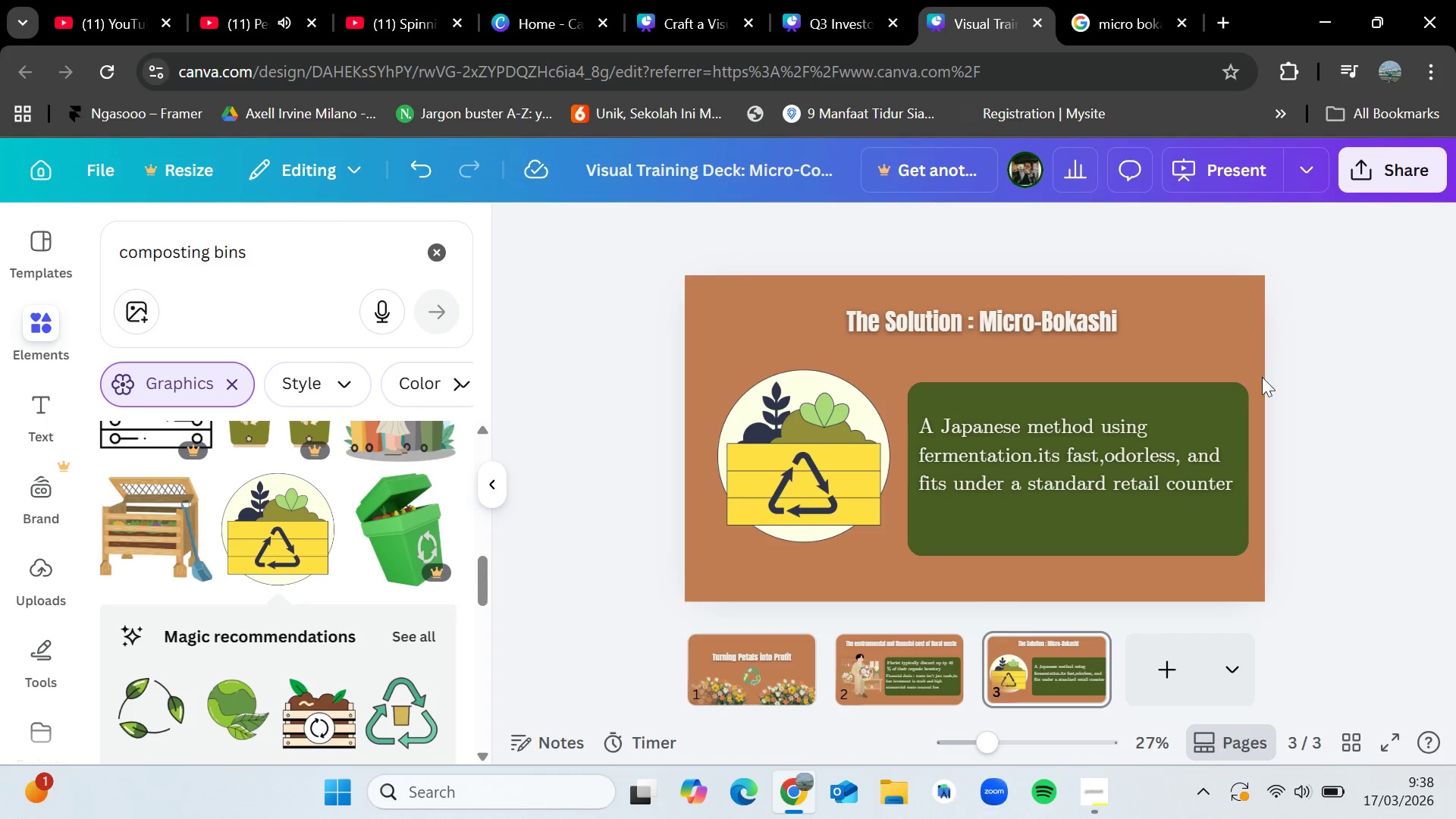 
wait(6.58)
 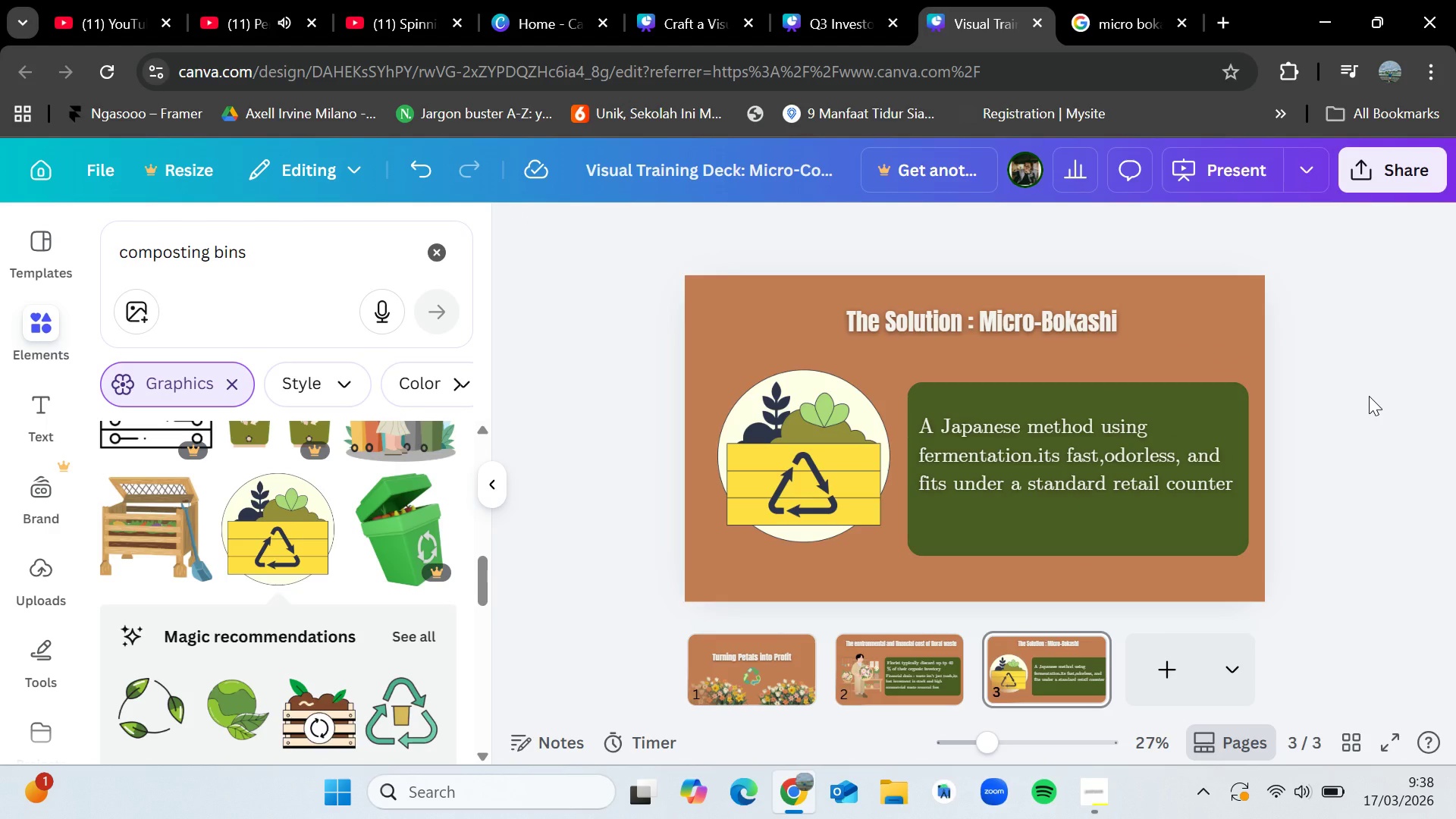 
double_click([306, 246])
 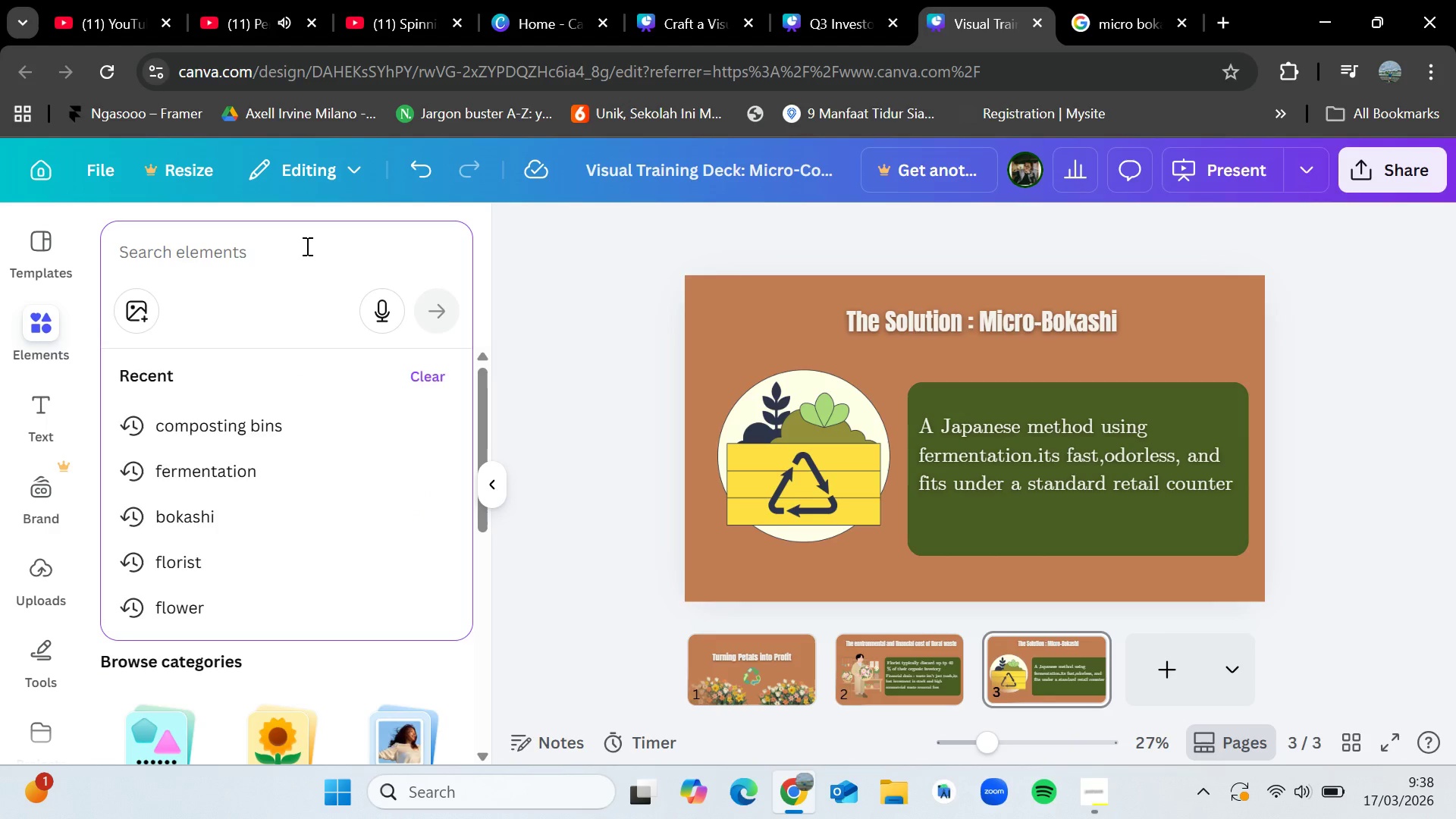 
type(leaves)
 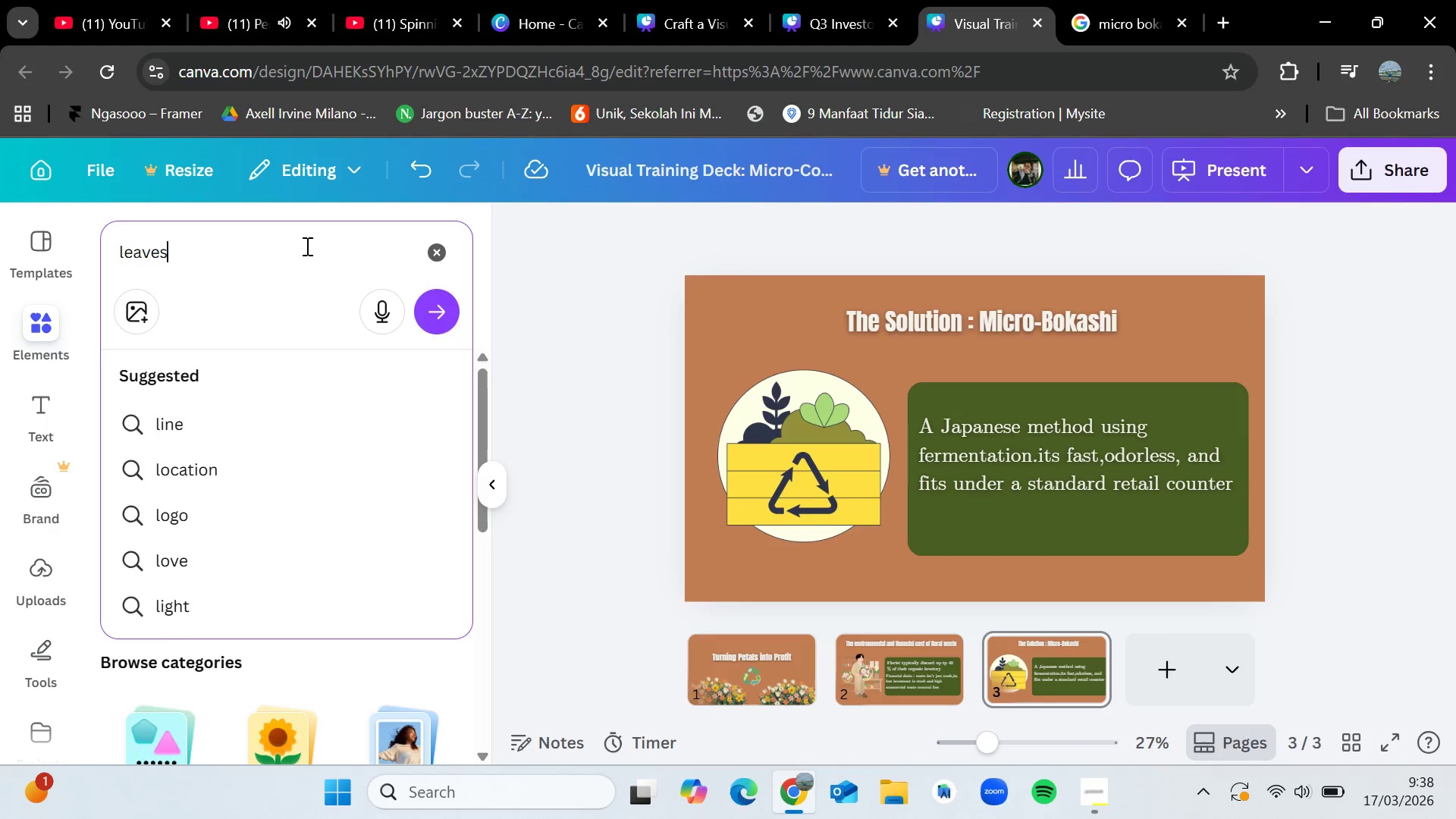 
key(Enter)
 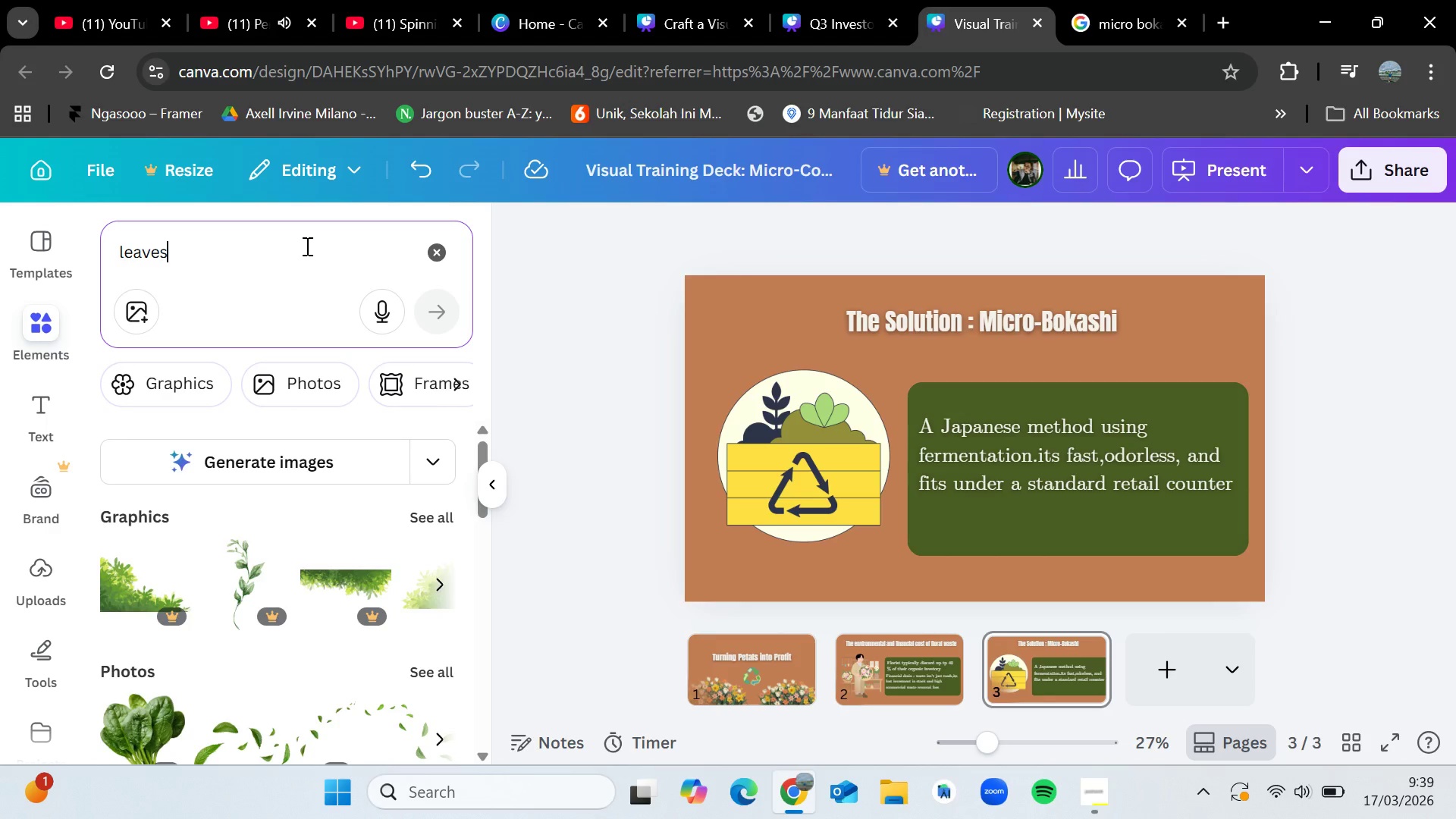 
wait(76.08)
 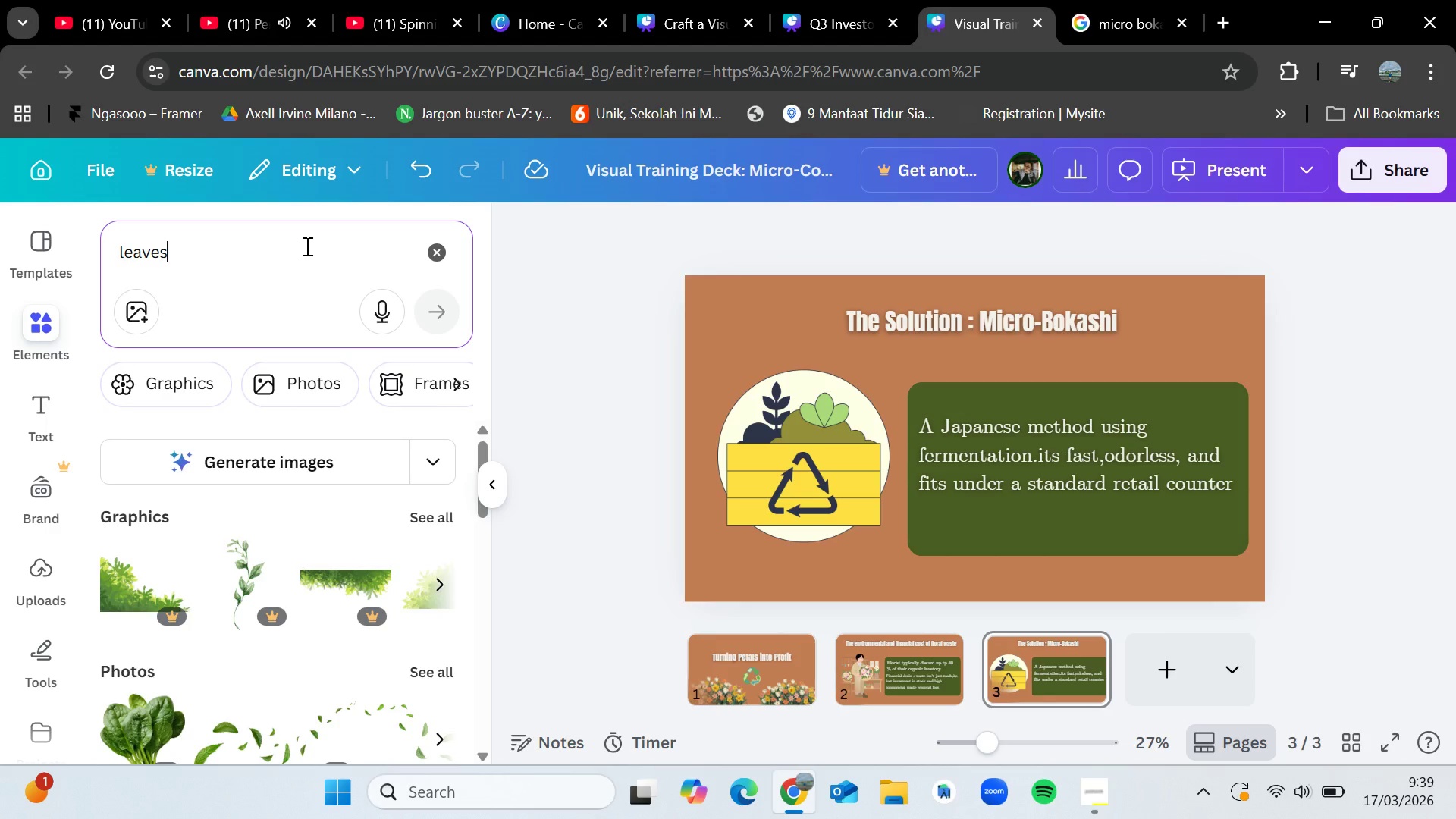 
left_click([444, 513])
 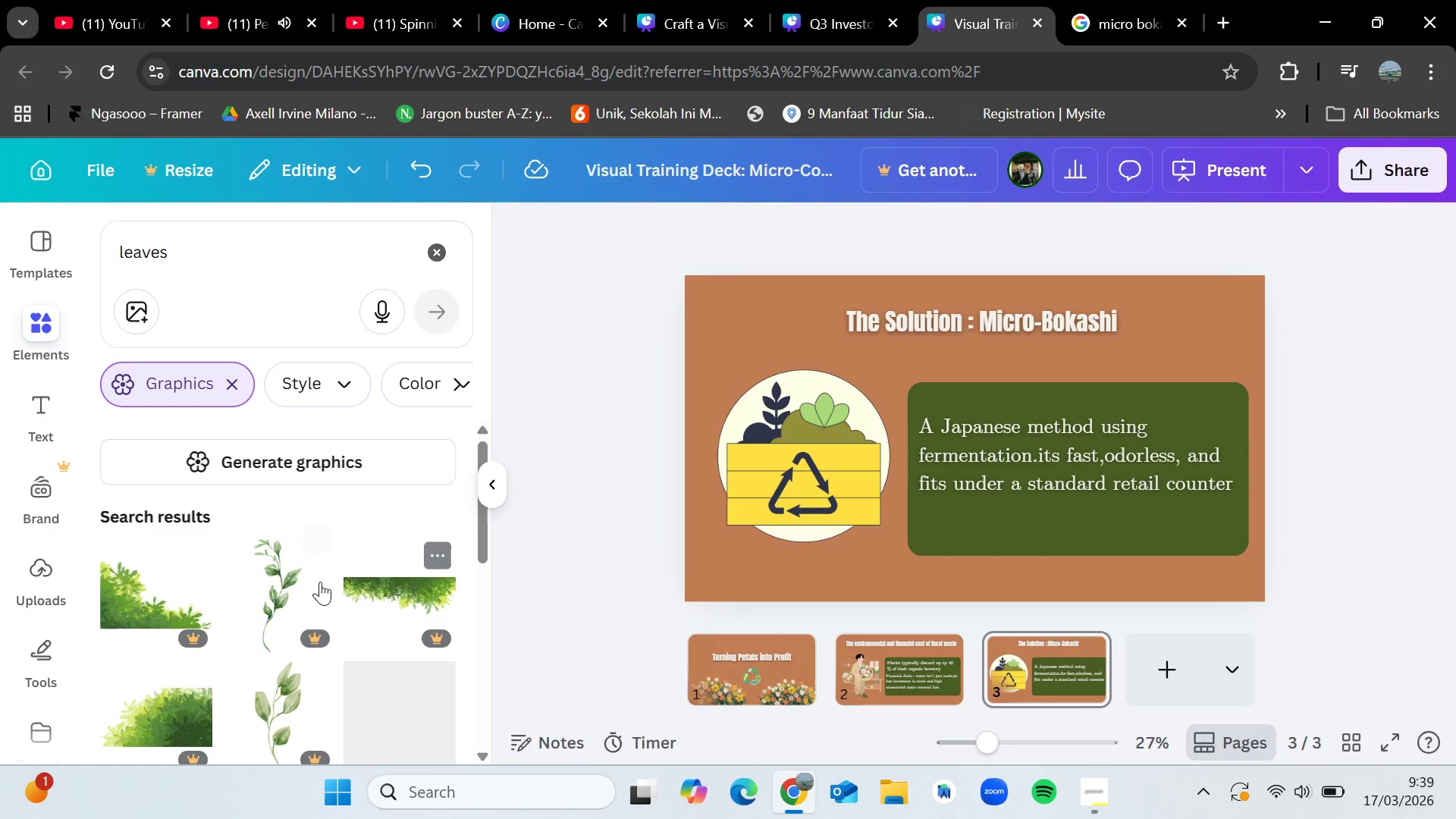 
scroll: coordinate [293, 622], scroll_direction: down, amount: 5.0
 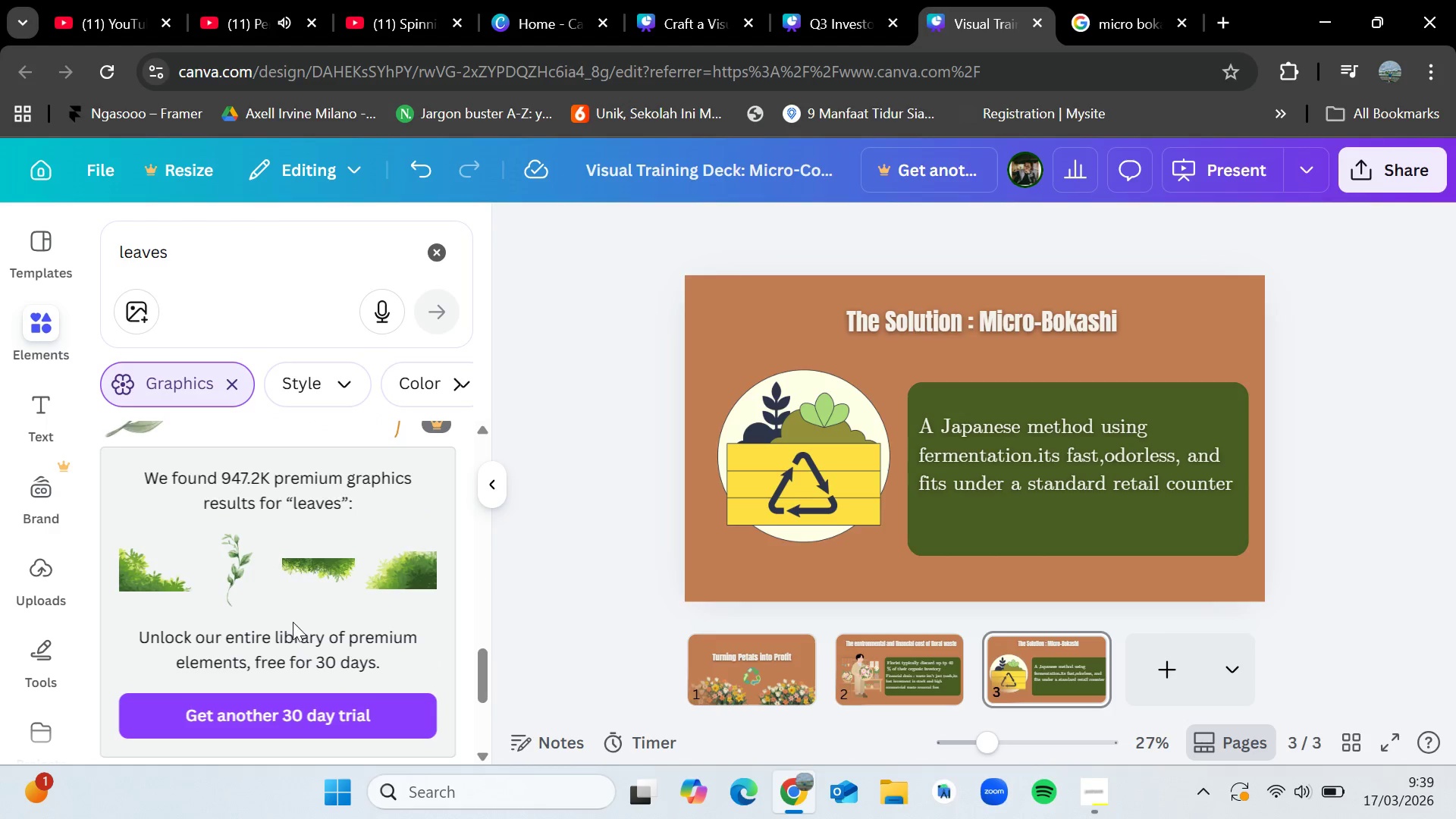 
scroll: coordinate [293, 622], scroll_direction: up, amount: 2.0
 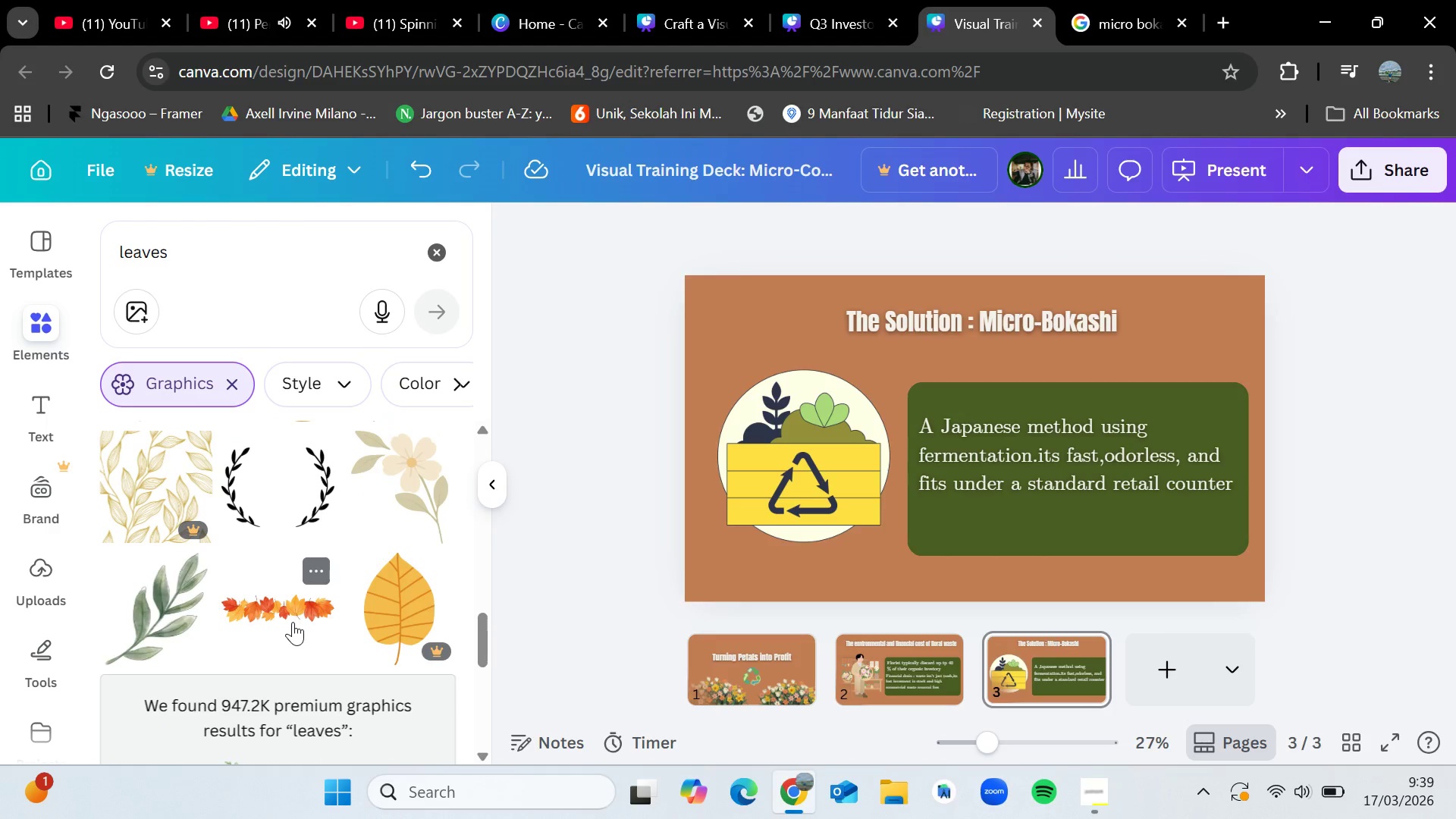 
left_click_drag(start_coordinate=[293, 622], to_coordinate=[318, 615])
 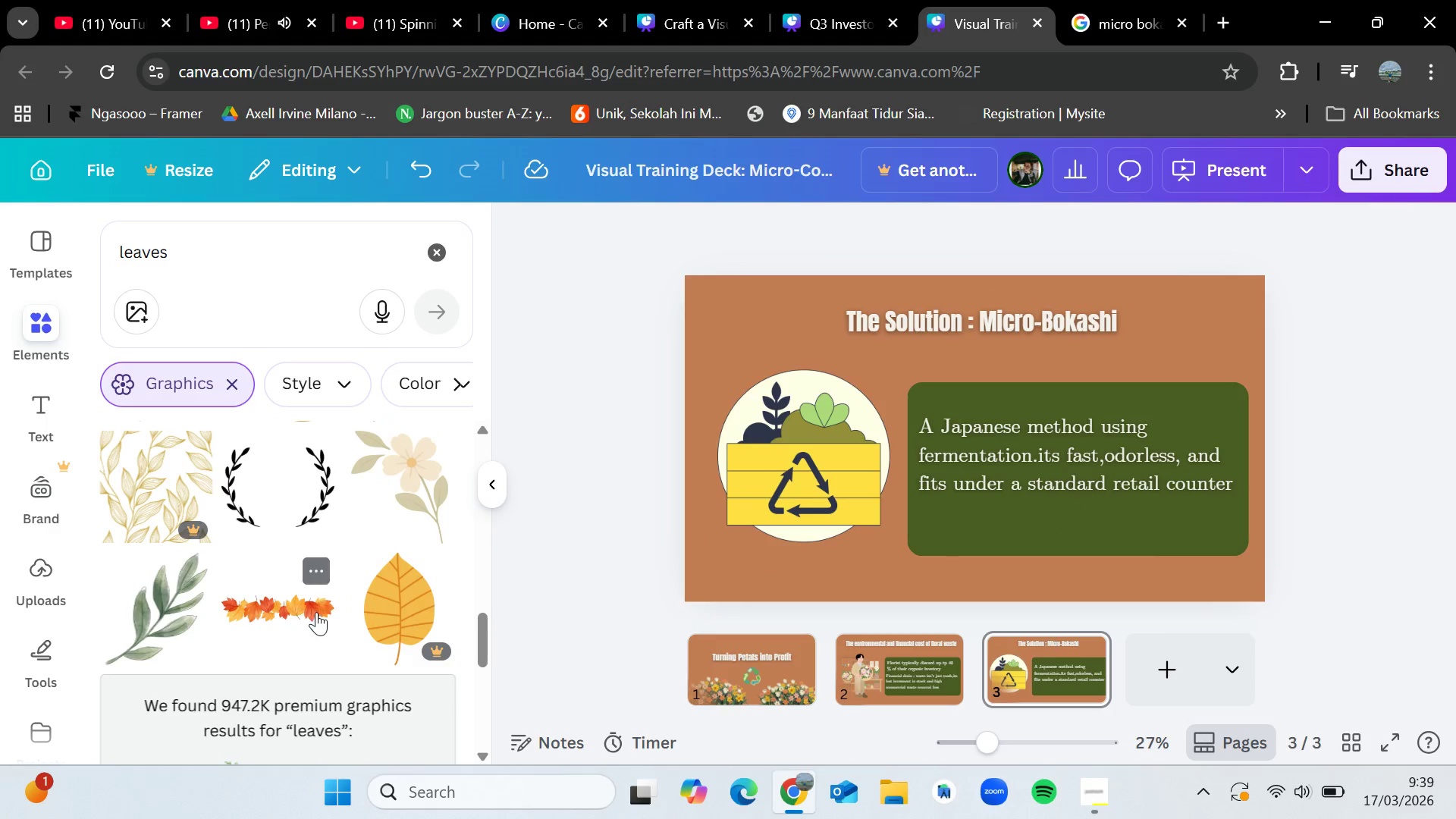 
scroll: coordinate [317, 611], scroll_direction: down, amount: 3.0
 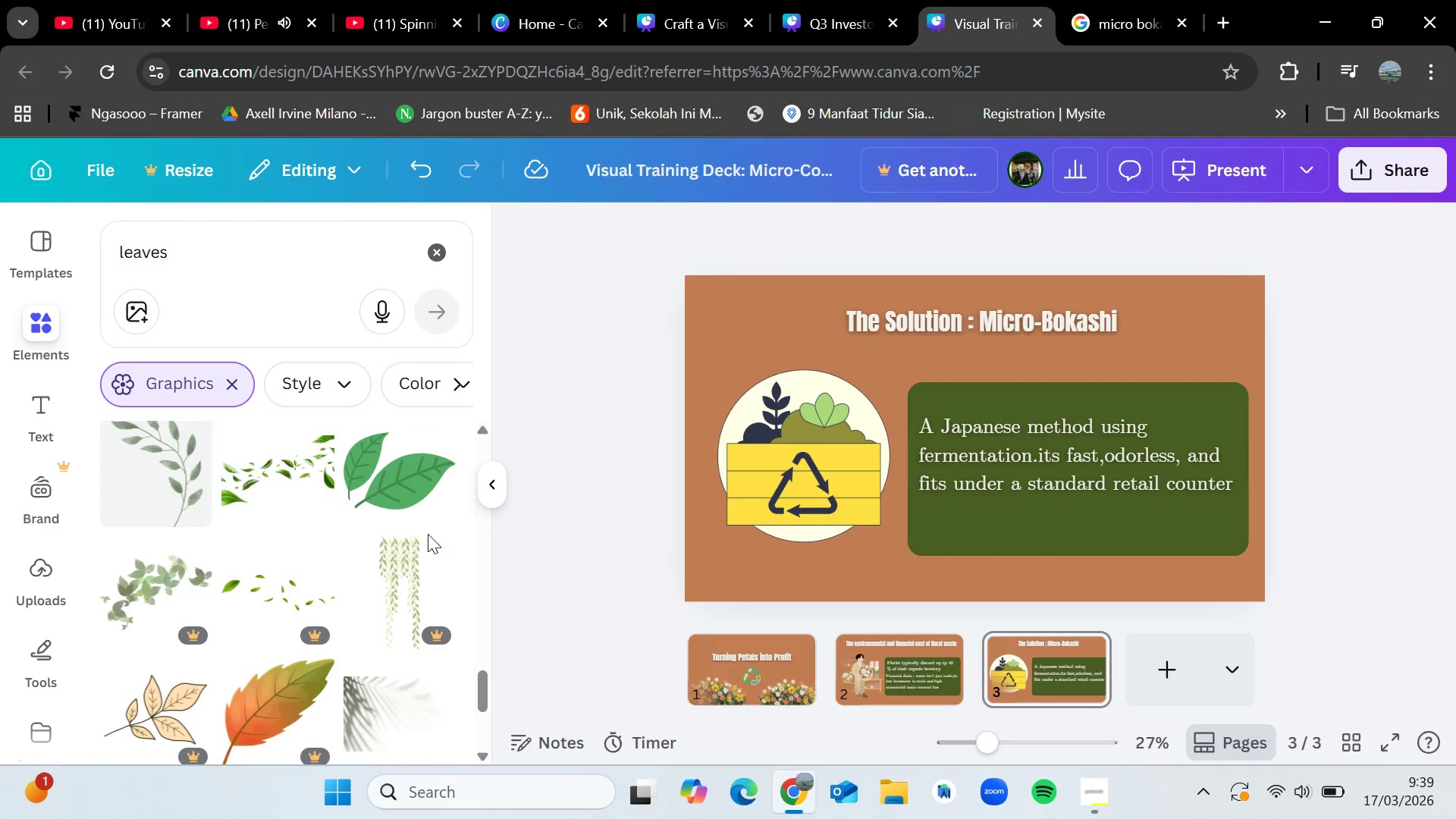 
left_click_drag(start_coordinate=[289, 454], to_coordinate=[890, 353])
 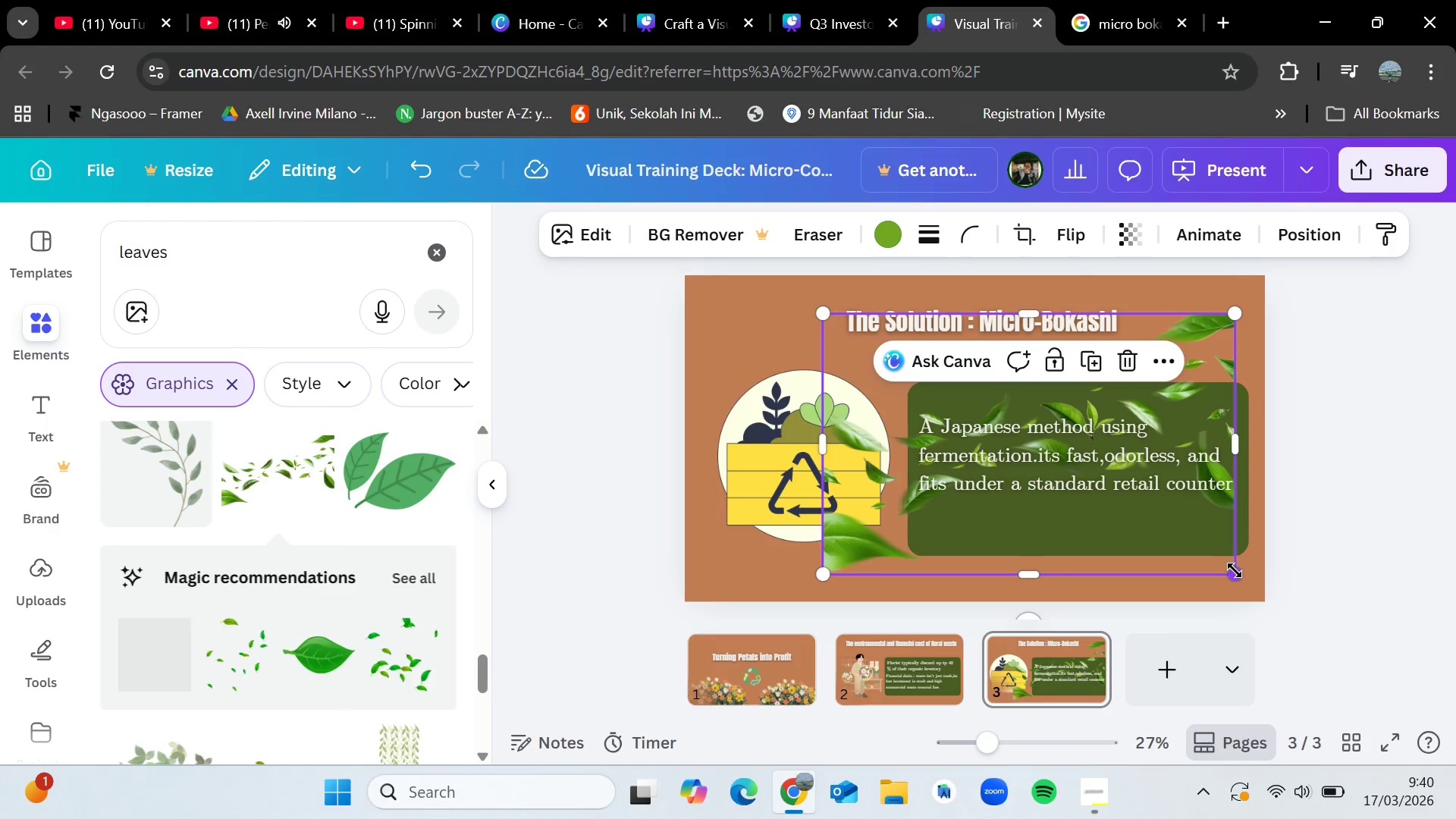 
left_click_drag(start_coordinate=[1237, 572], to_coordinate=[1000, 528])
 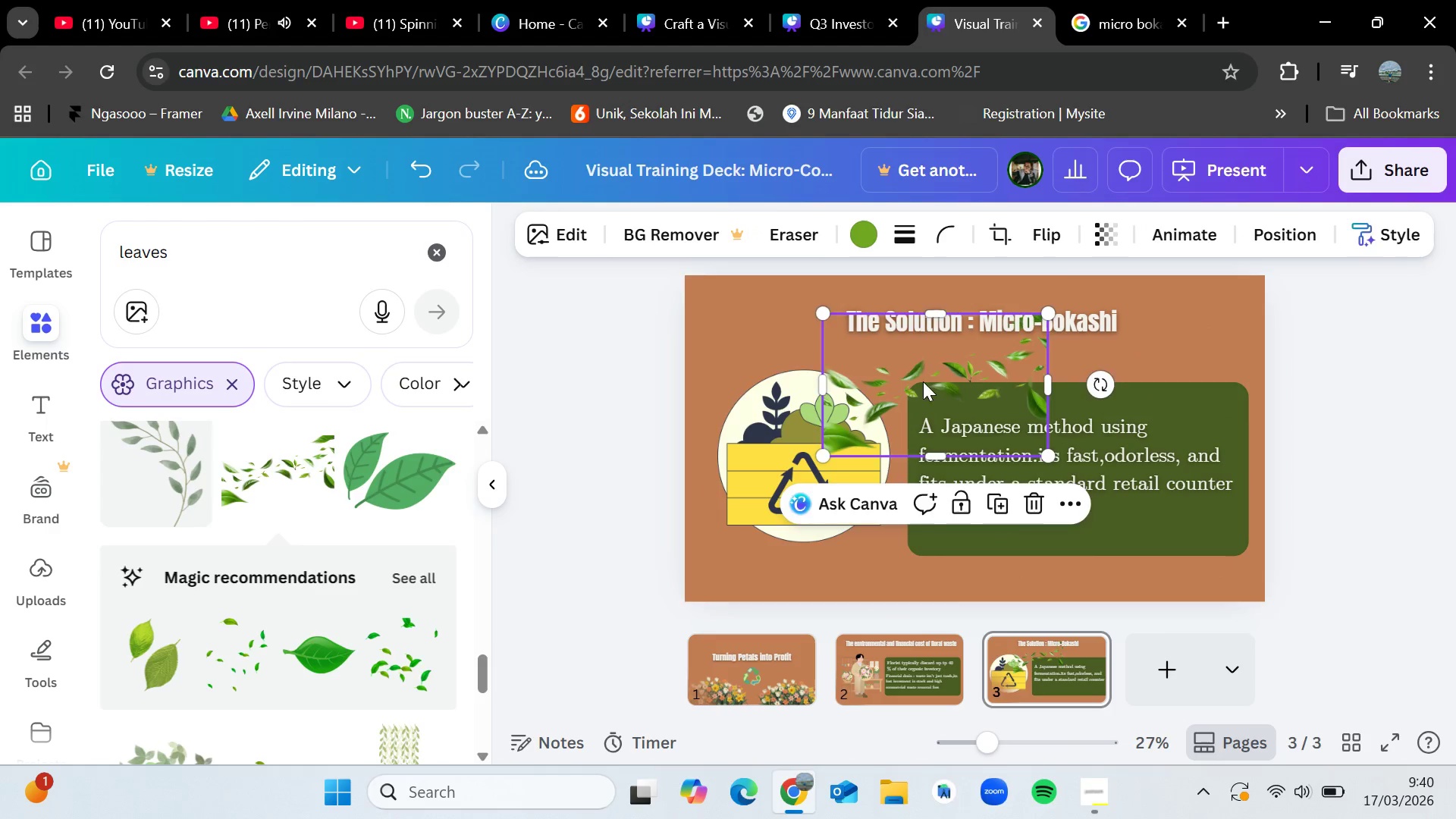 
left_click_drag(start_coordinate=[928, 383], to_coordinate=[1132, 552])
 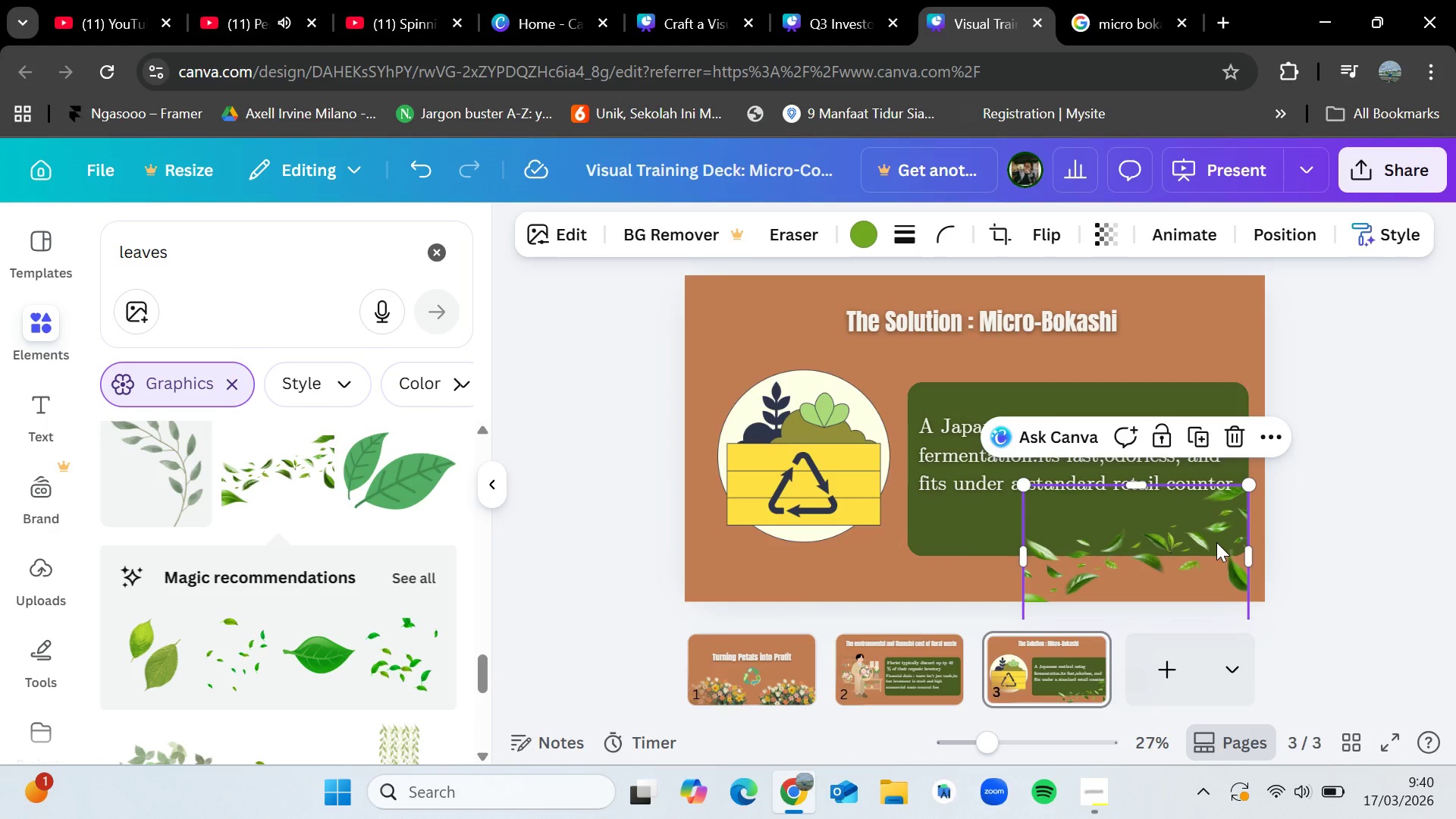 
key(Delete)
 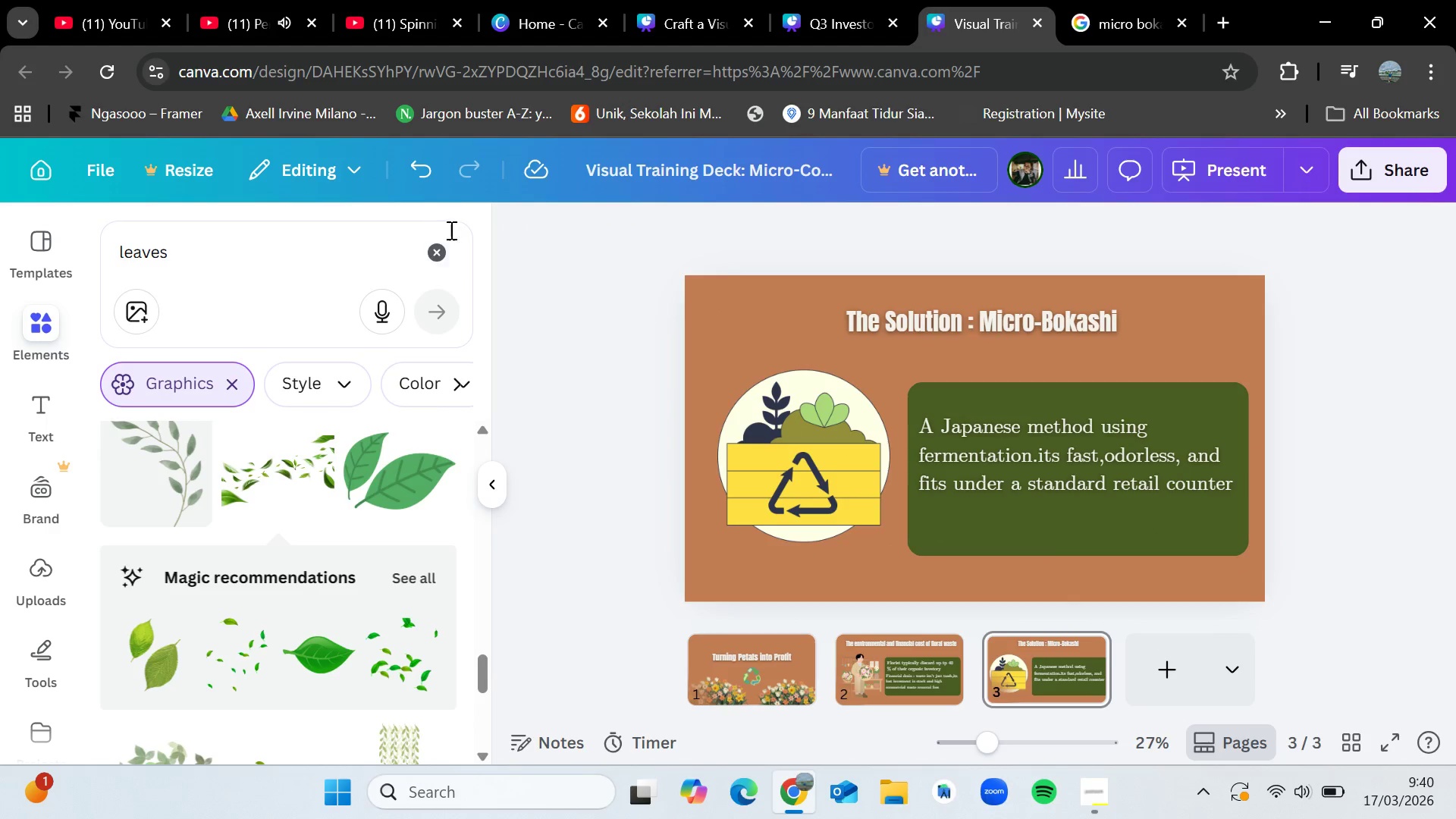 
left_click([438, 260])
 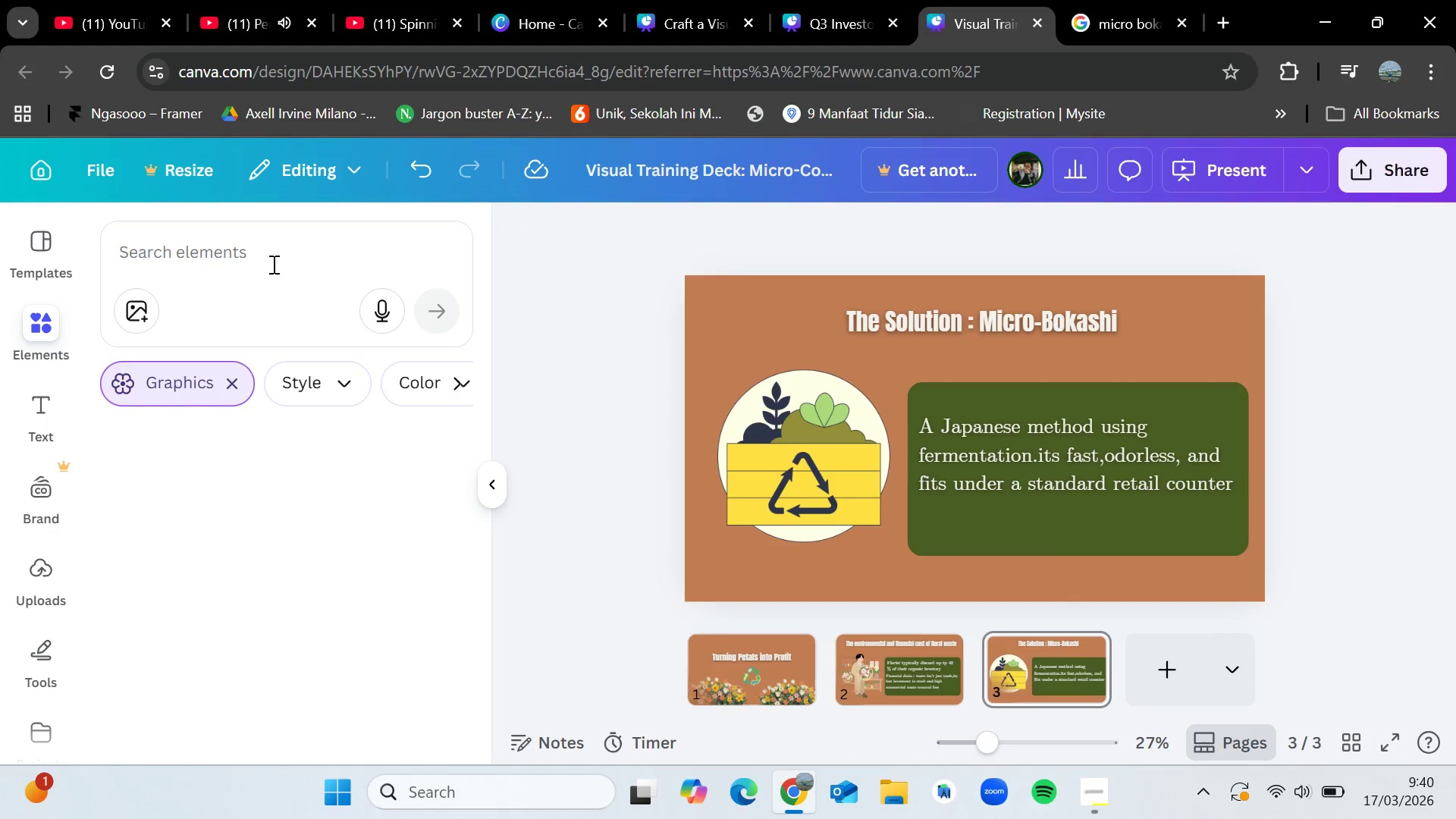 
left_click([263, 263])
 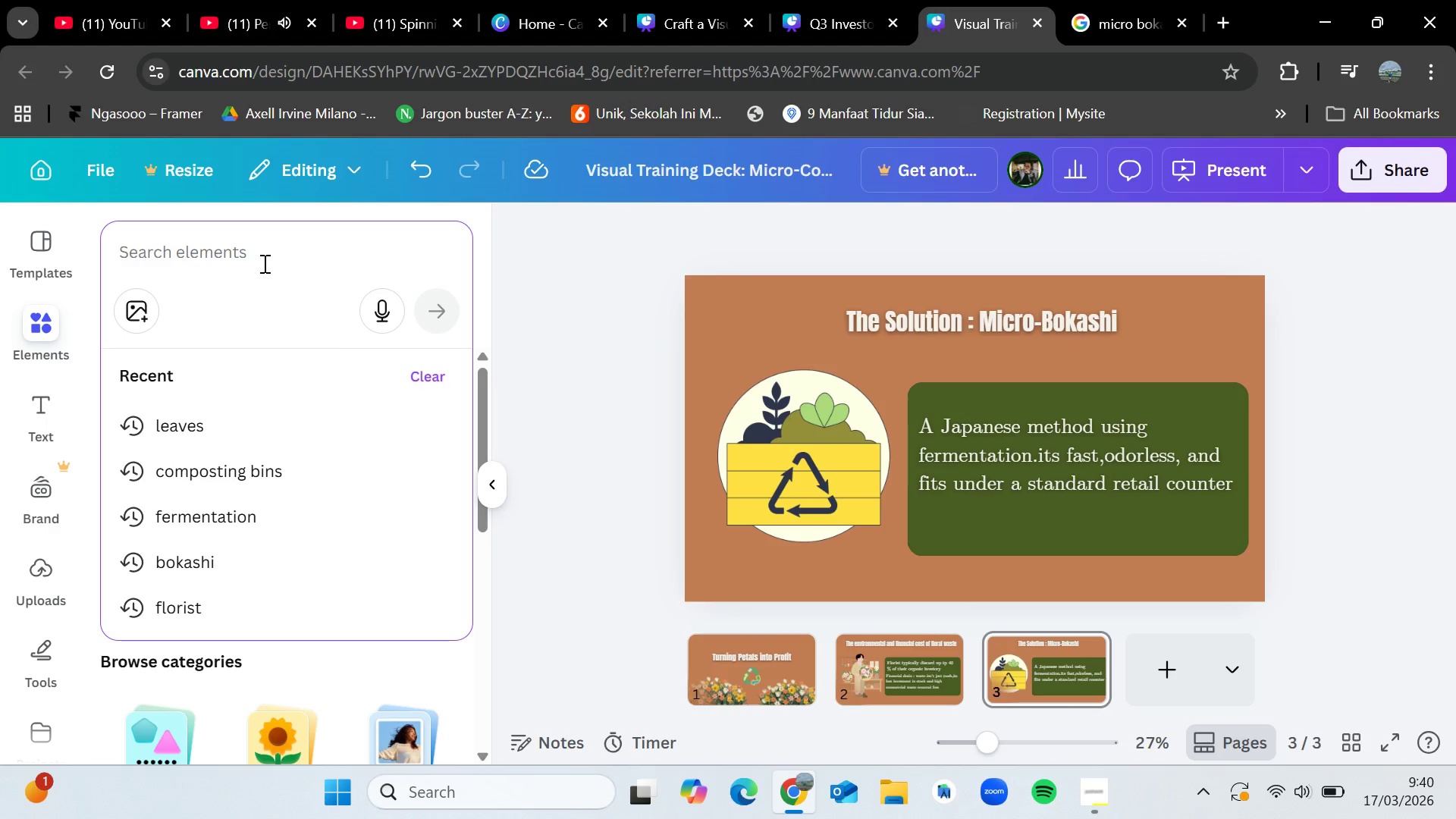 
type(petals)
 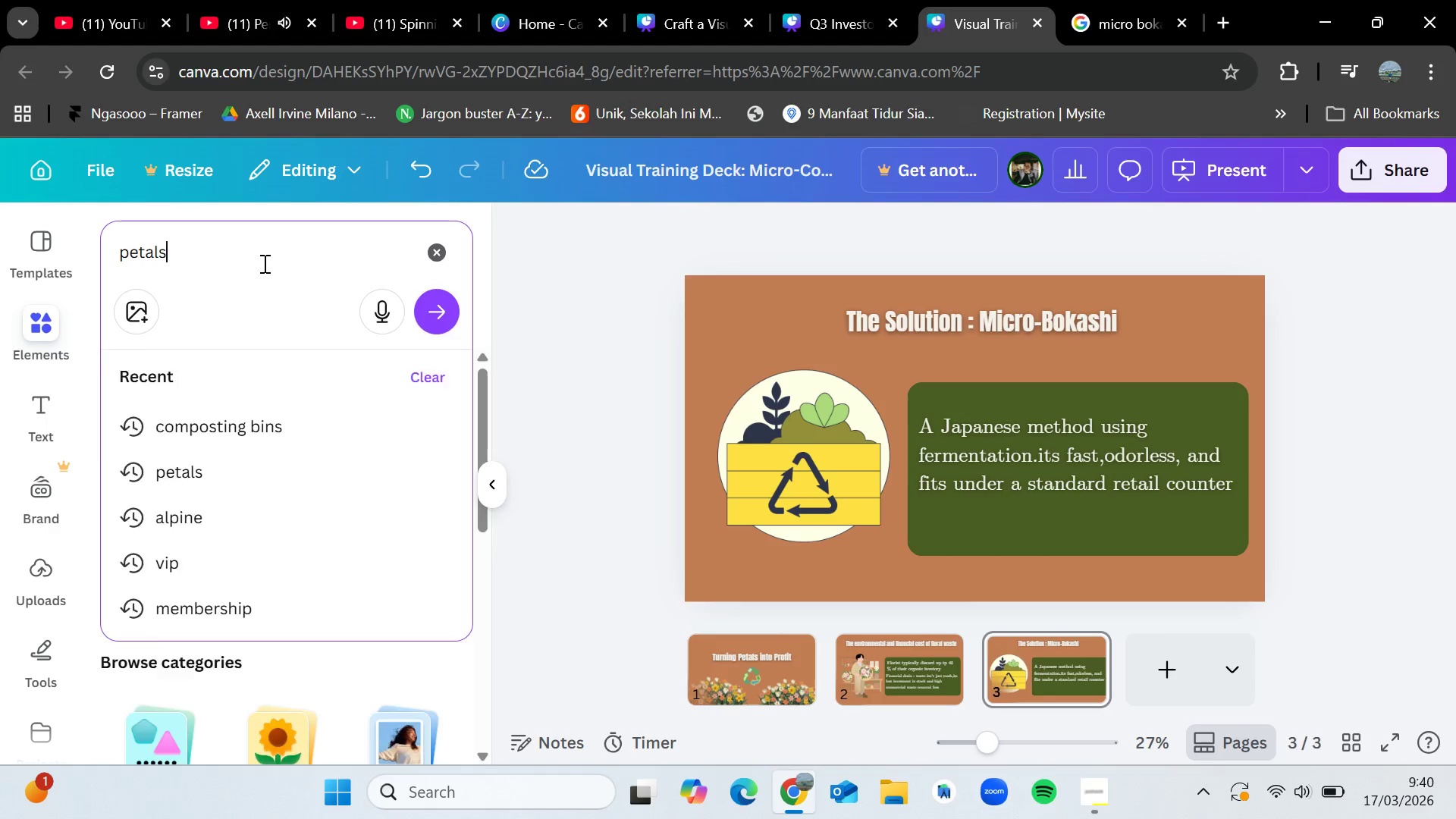 
key(Enter)
 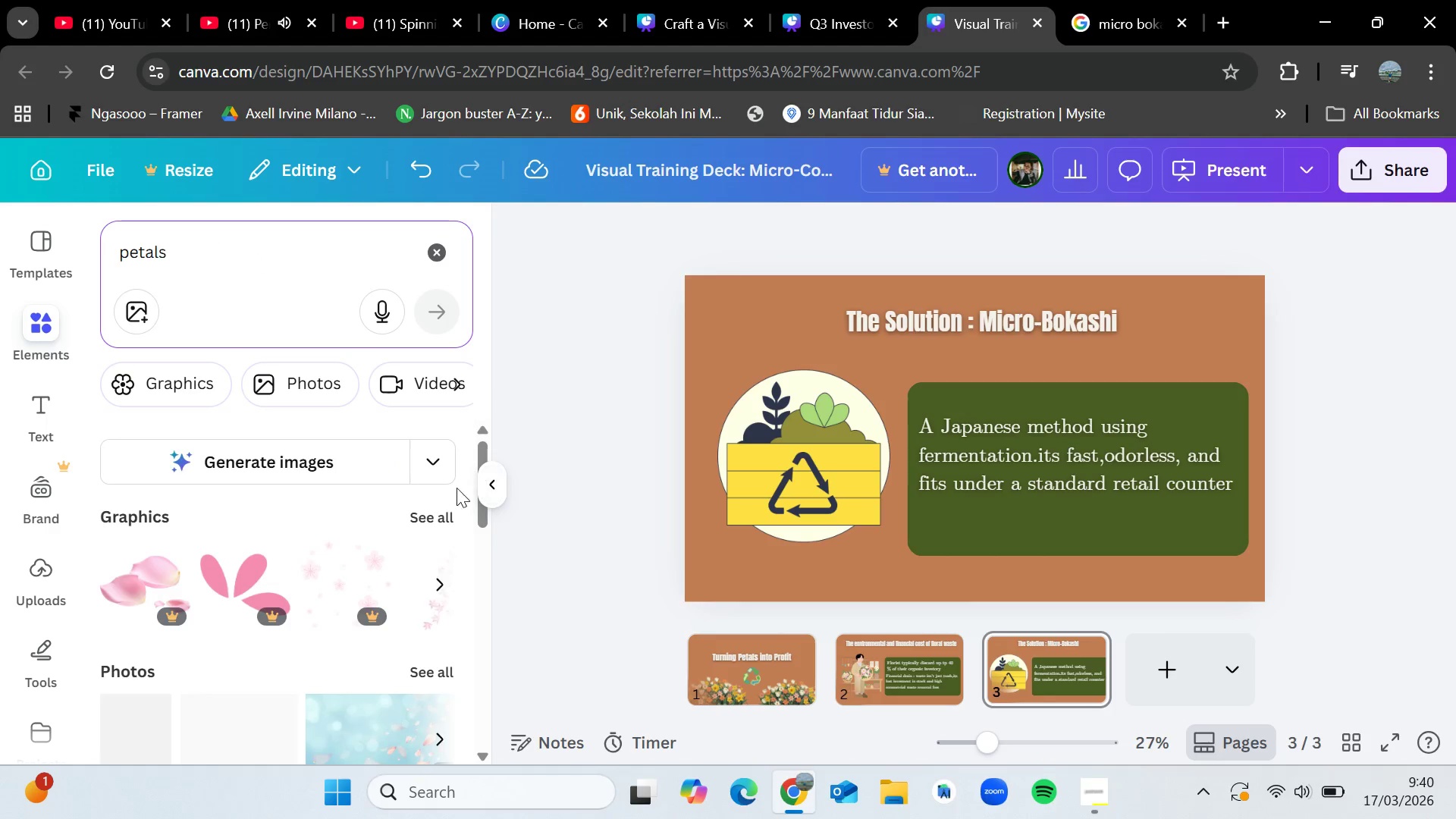 
left_click([453, 506])
 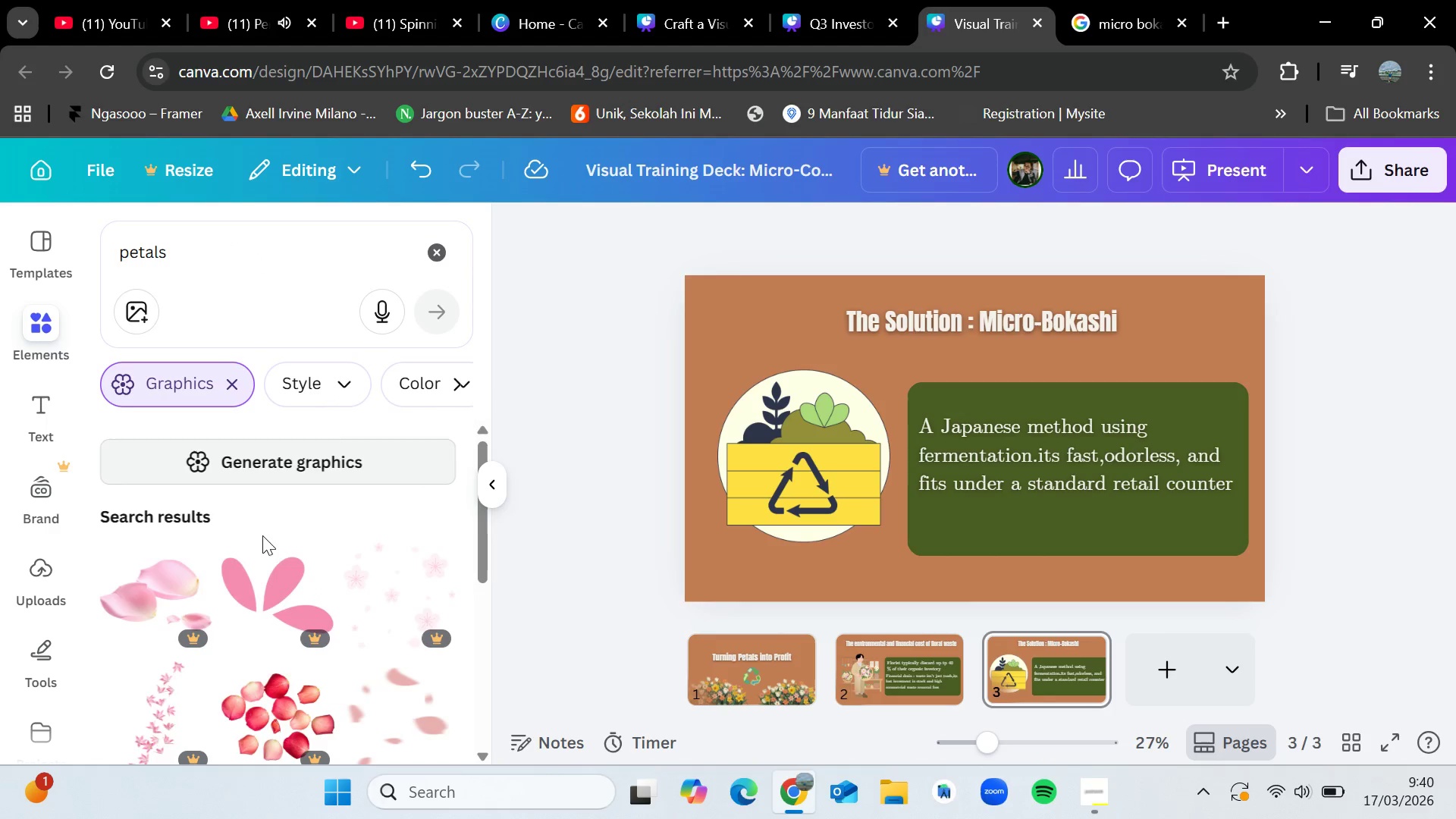 
scroll: coordinate [199, 612], scroll_direction: down, amount: 6.0
 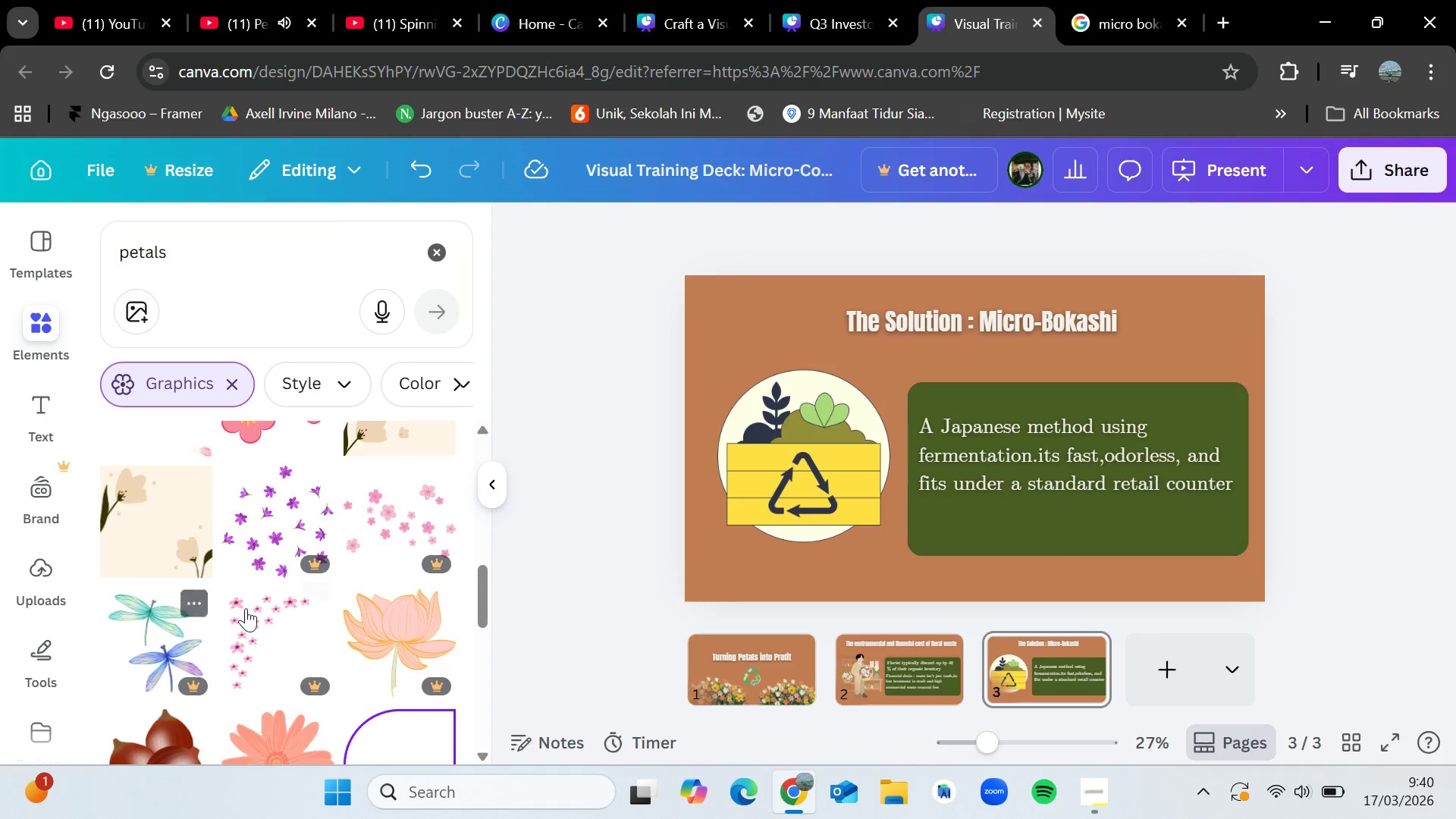 
scroll: coordinate [303, 613], scroll_direction: down, amount: 2.0
 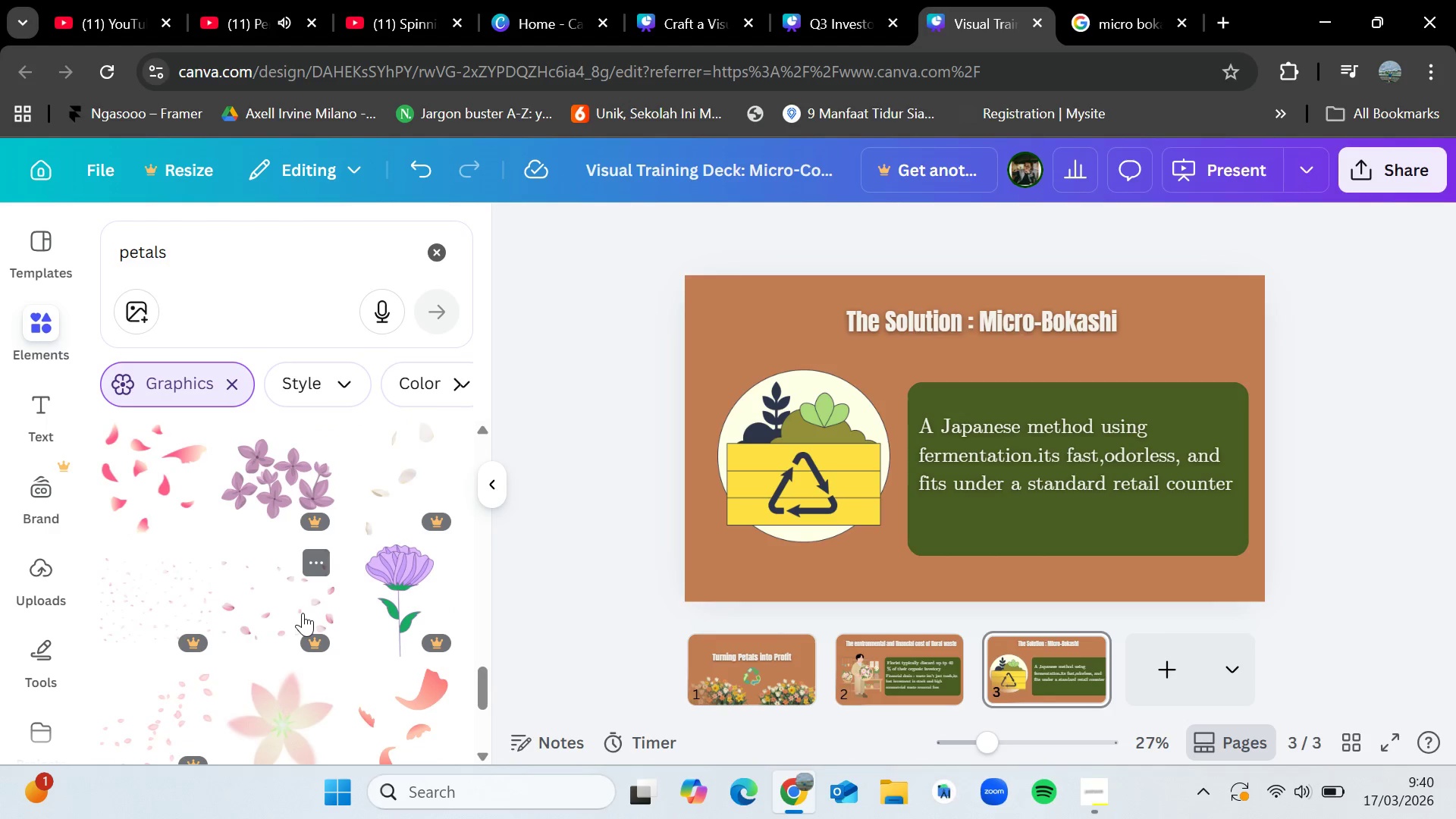 
left_click_drag(start_coordinate=[144, 494], to_coordinate=[1144, 548])
 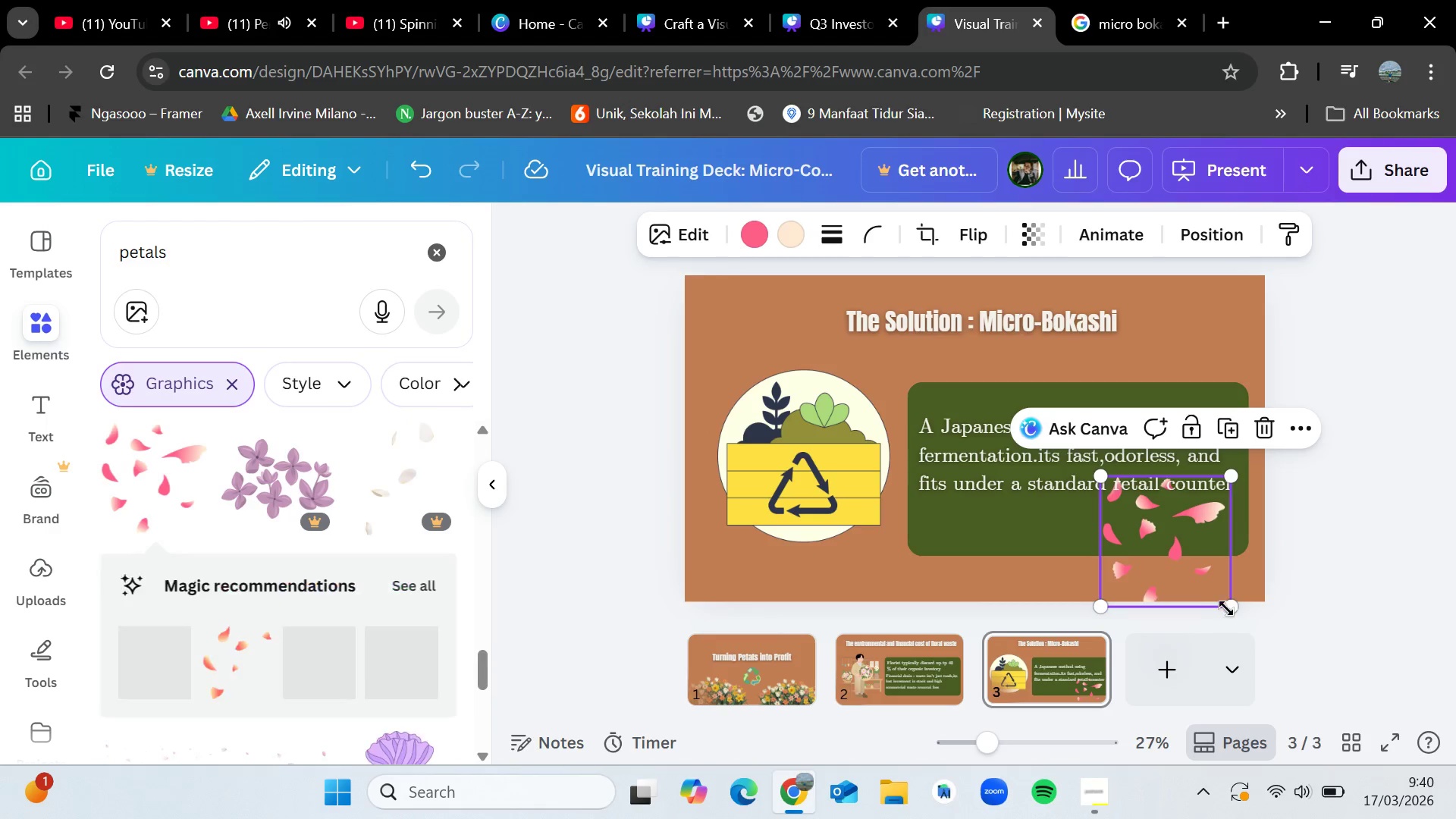 
left_click_drag(start_coordinate=[1227, 608], to_coordinate=[1200, 589])
 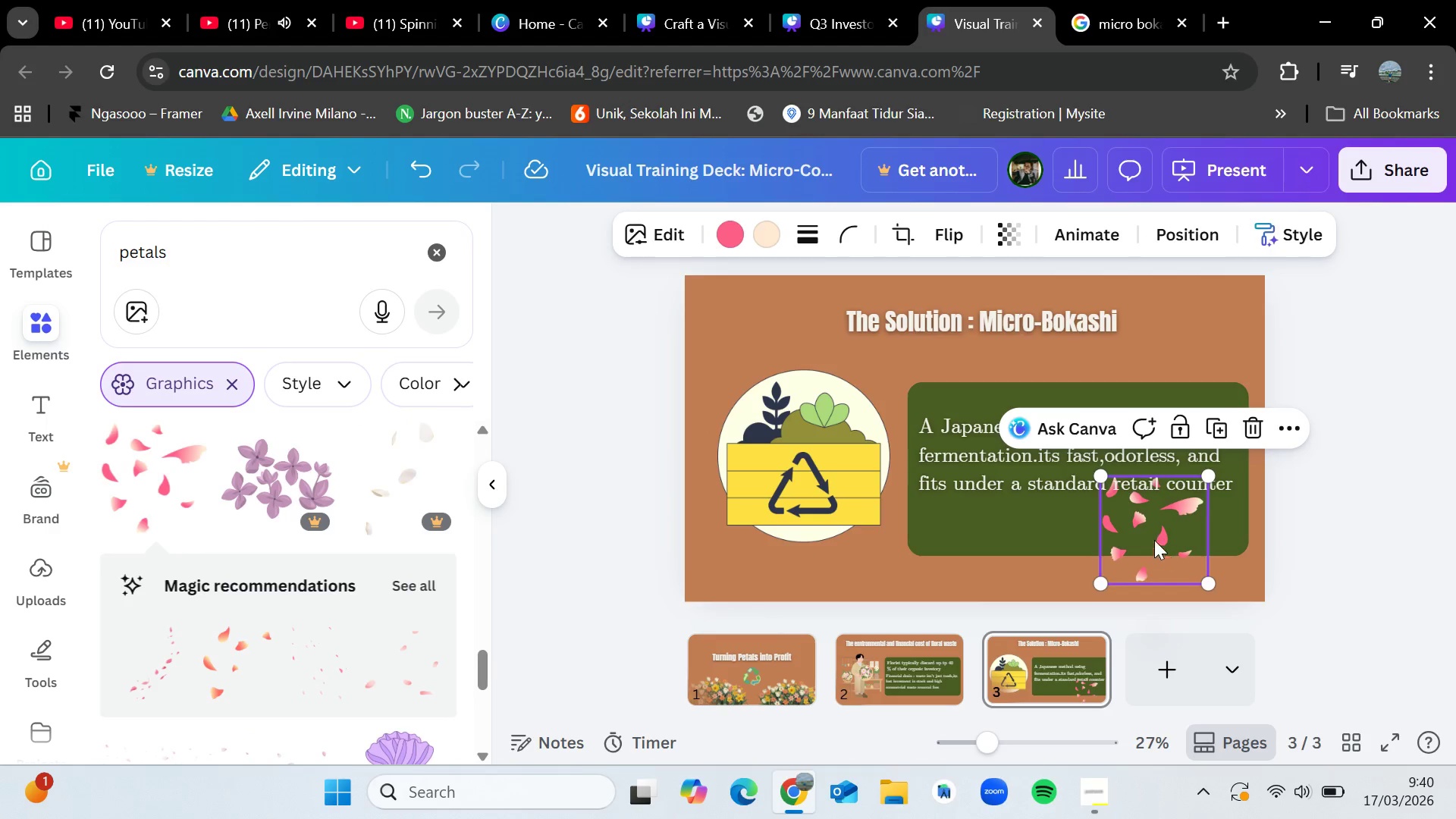 
left_click_drag(start_coordinate=[1154, 540], to_coordinate=[1198, 570])
 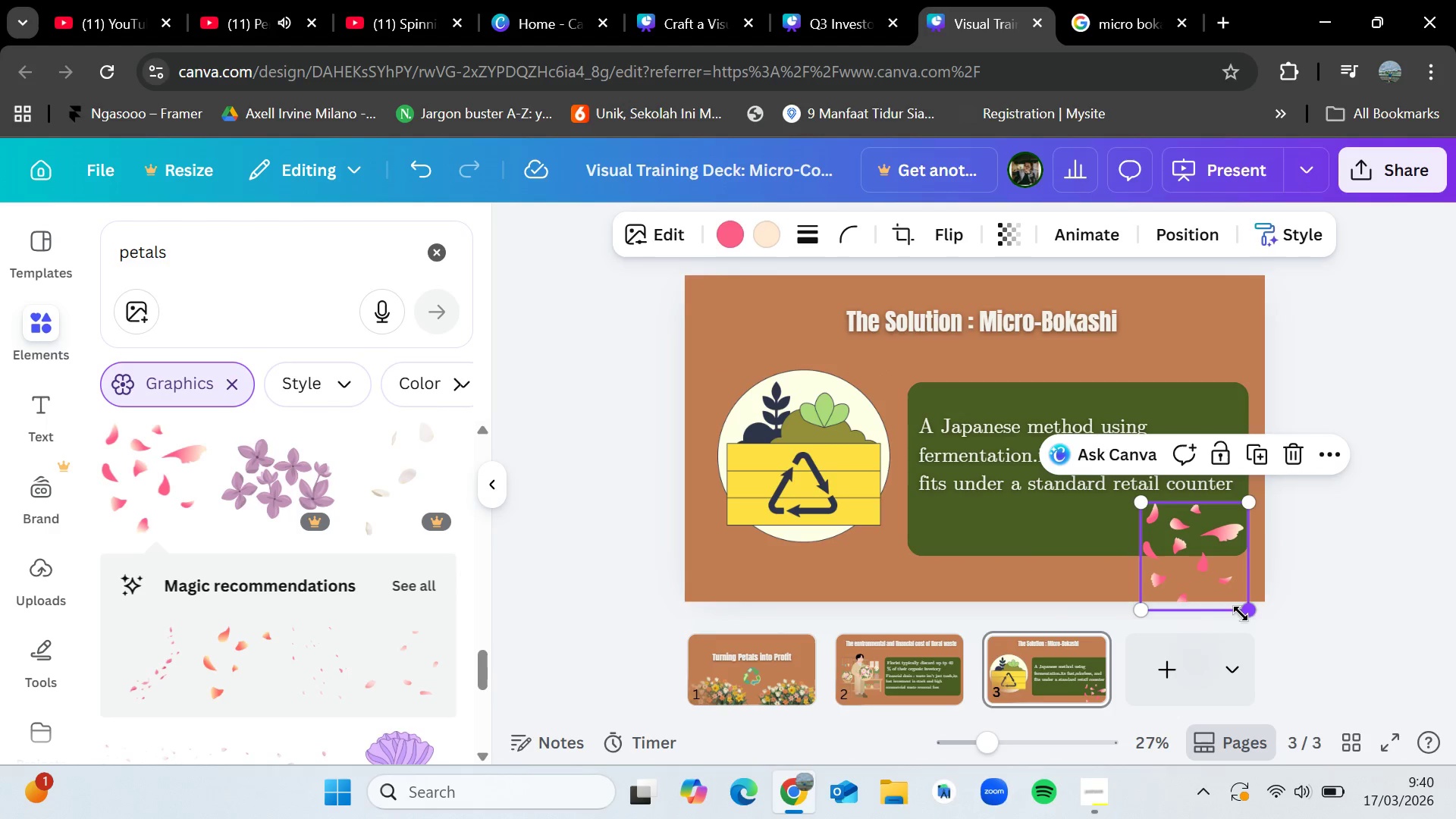 
left_click_drag(start_coordinate=[1242, 613], to_coordinate=[1247, 581])
 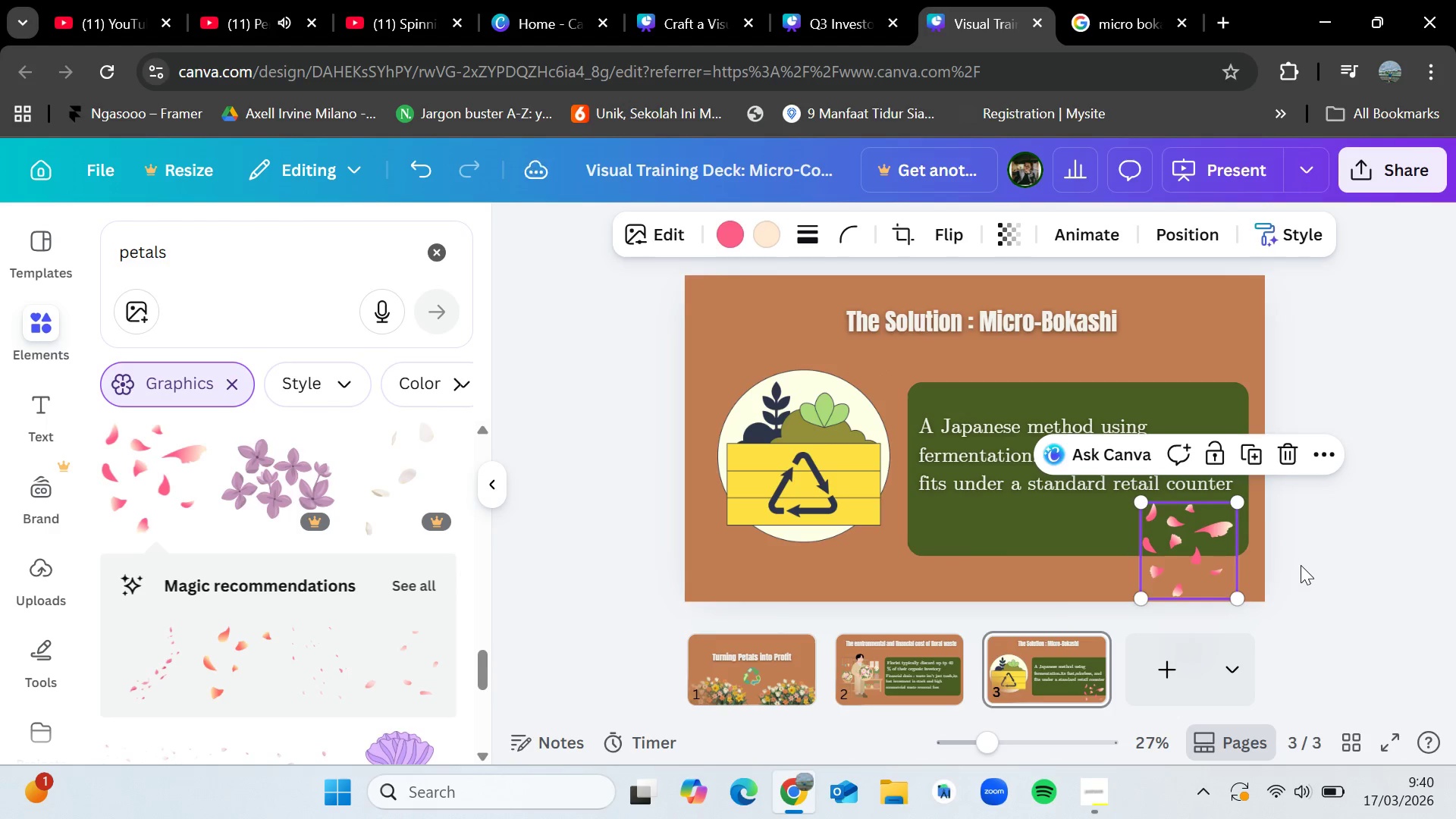 
left_click([1302, 564])
 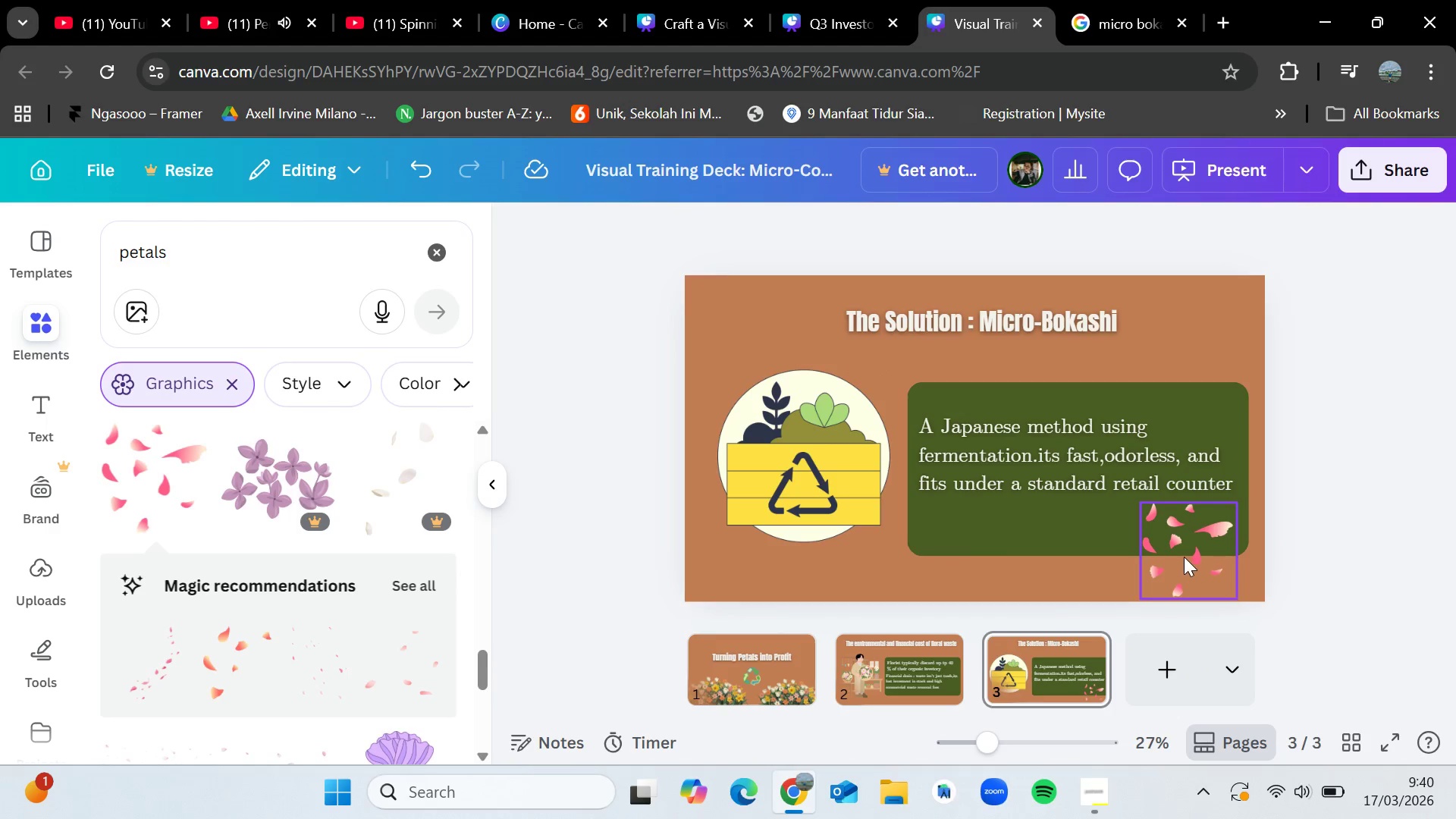 
left_click_drag(start_coordinate=[1184, 557], to_coordinate=[1210, 557])
 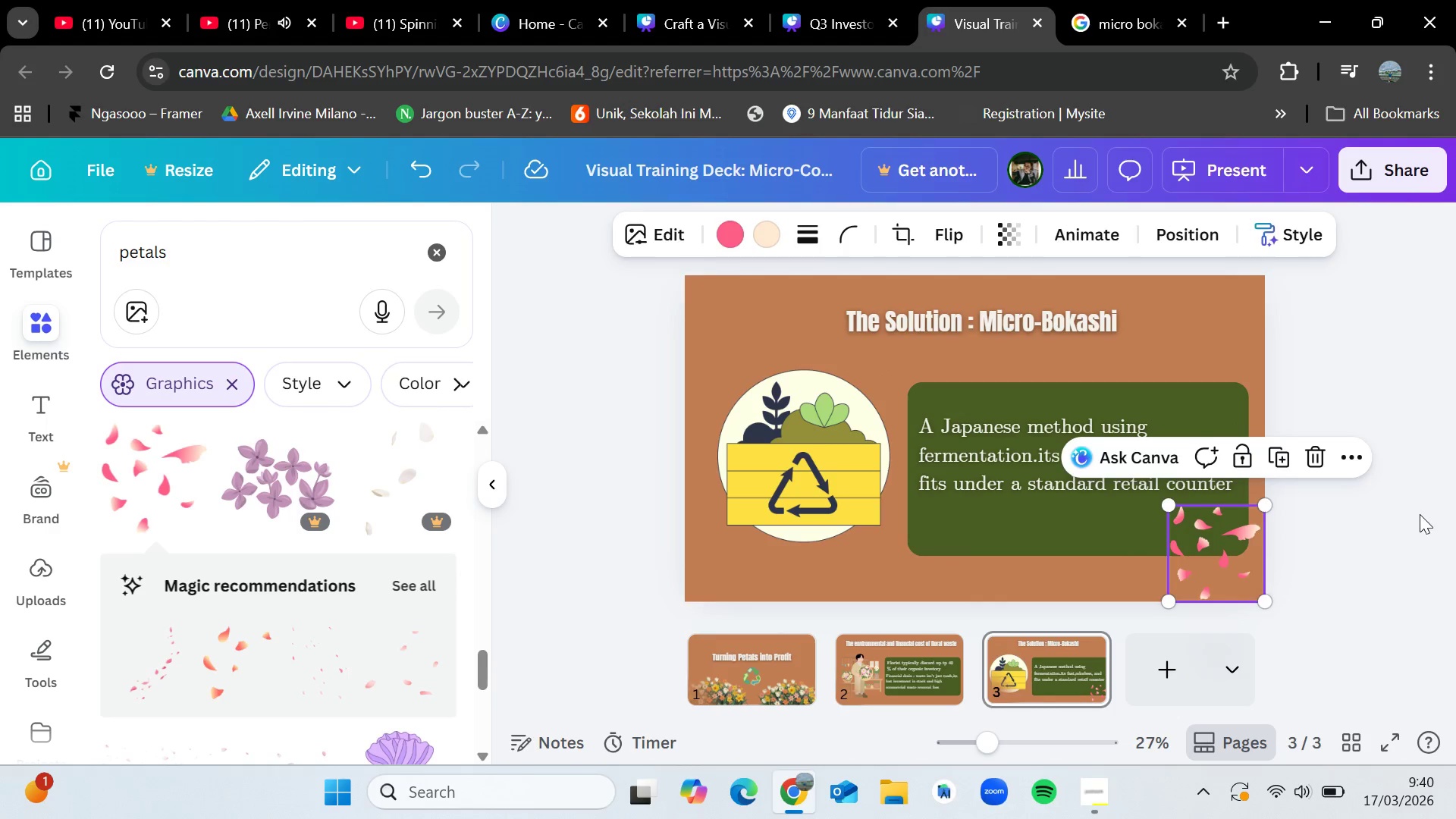 
left_click([1420, 514])
 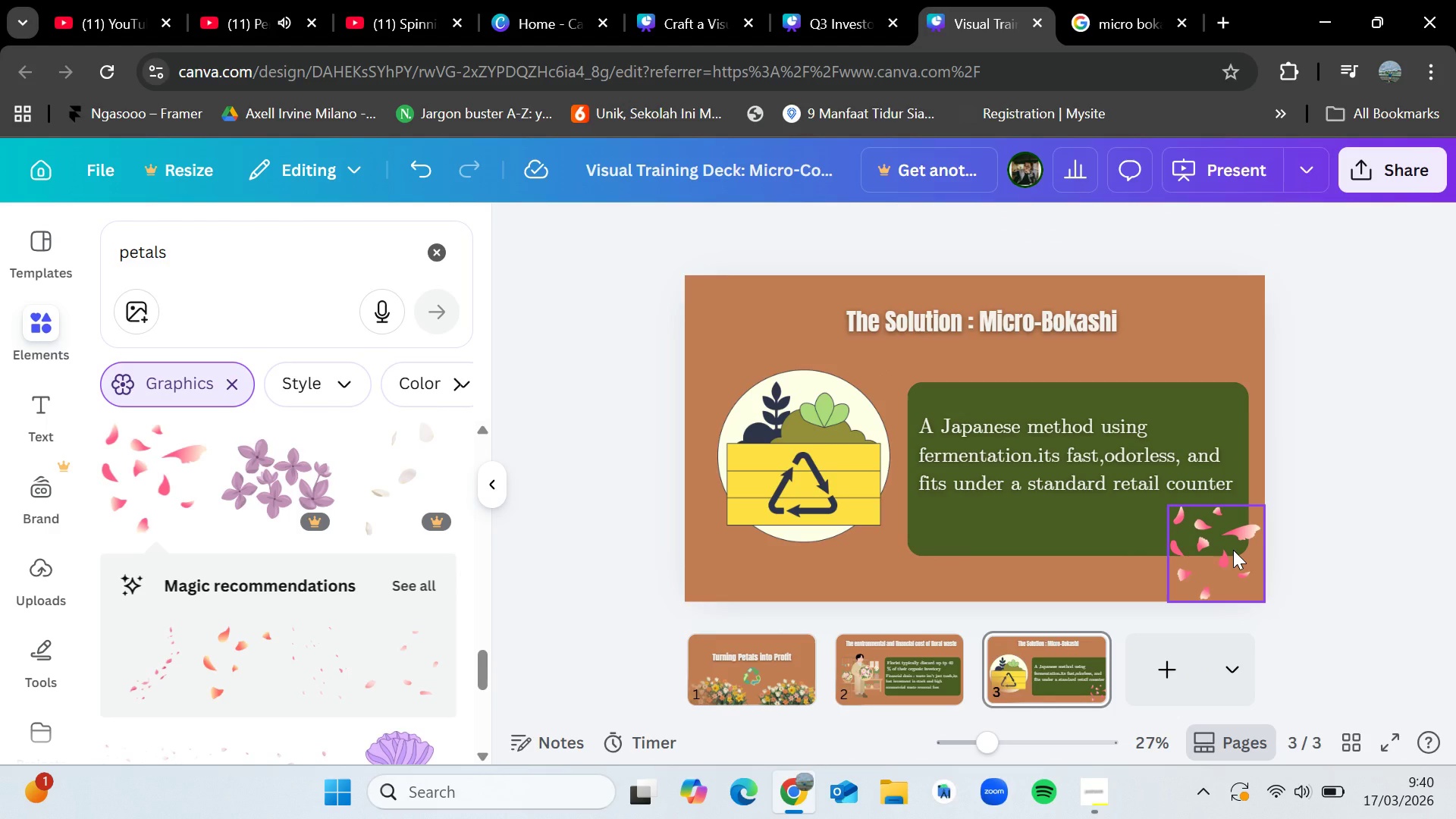 
left_click([1234, 576])
 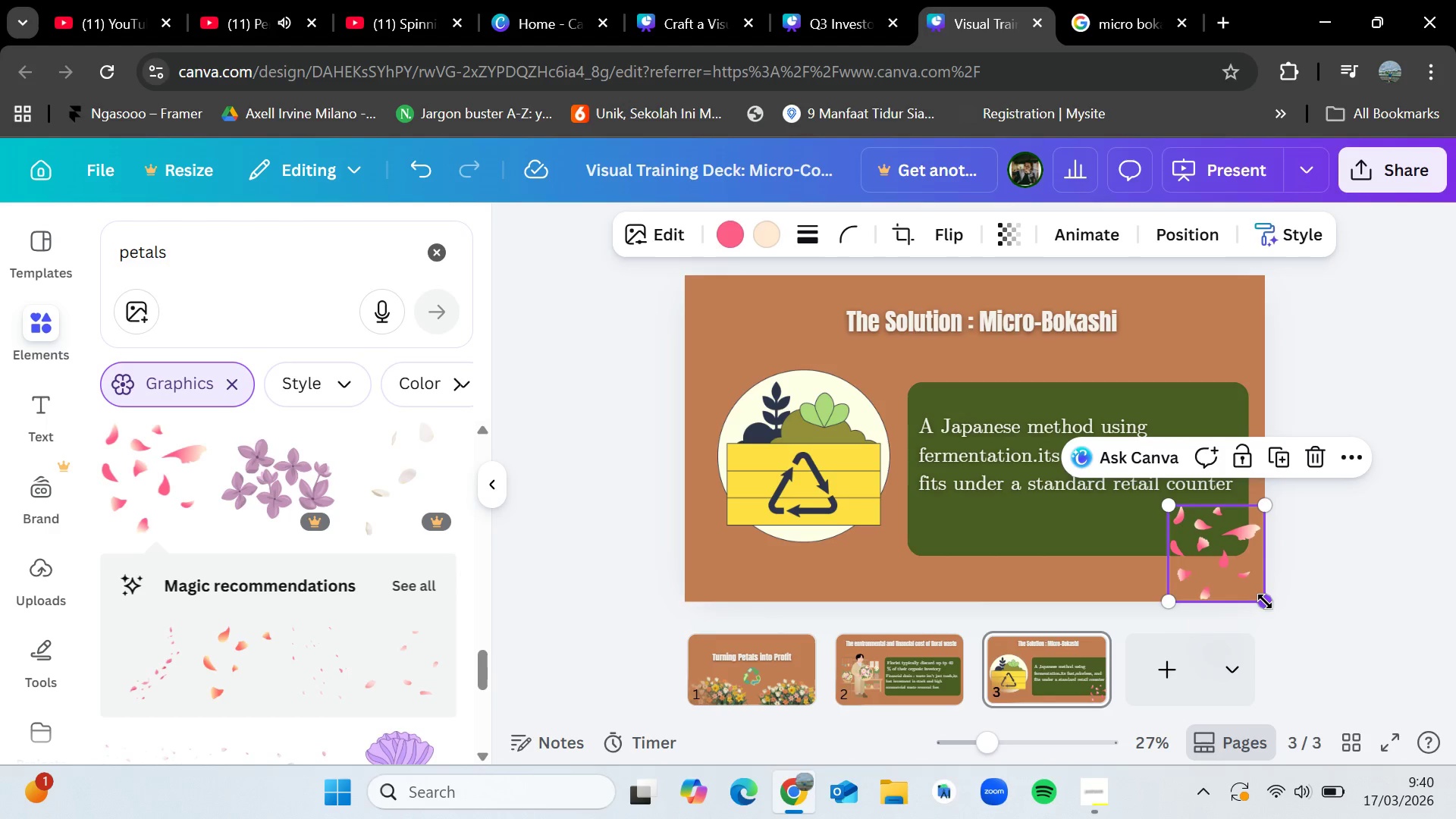 
left_click_drag(start_coordinate=[1265, 601], to_coordinate=[1417, 715])
 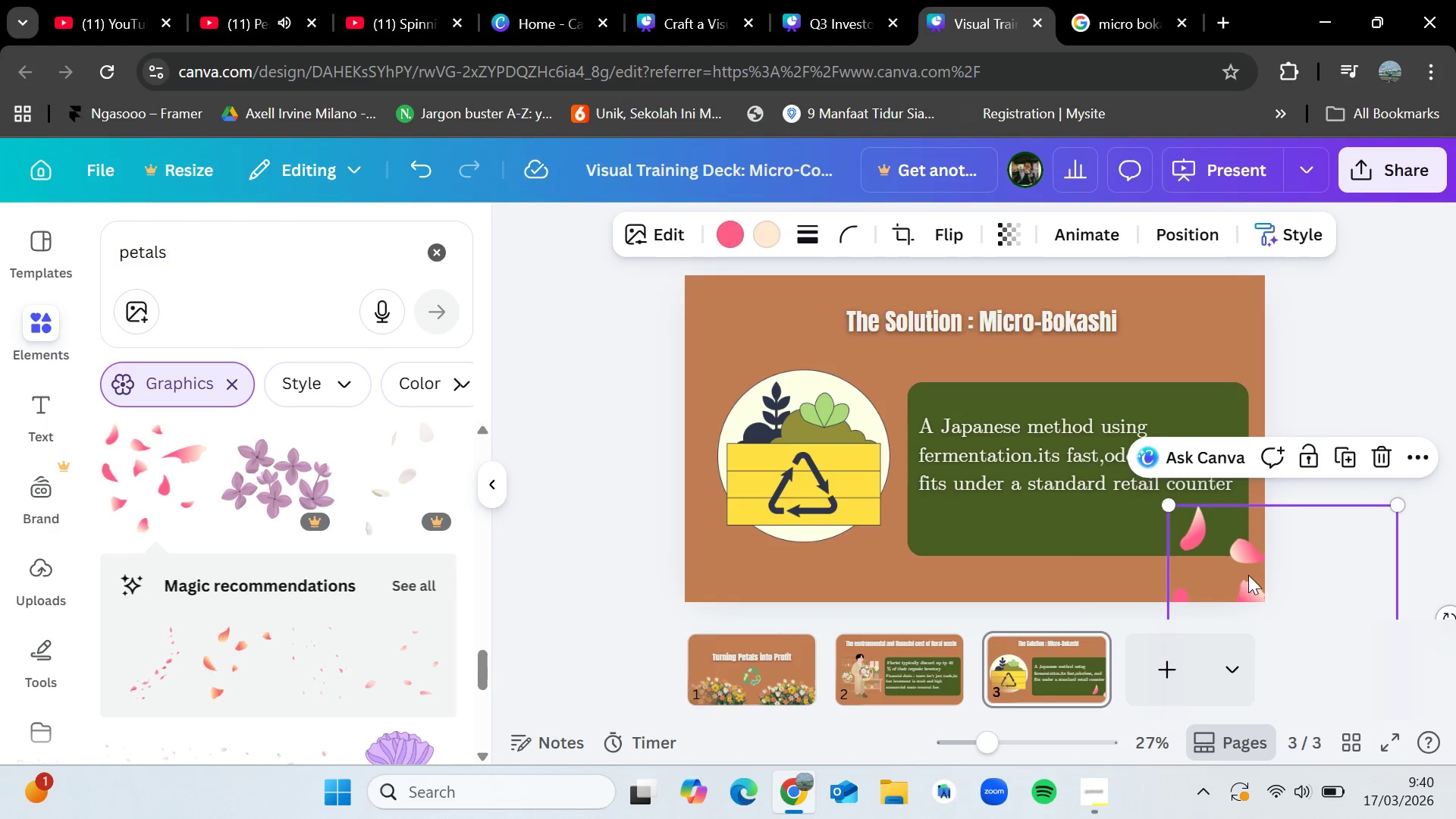 
left_click_drag(start_coordinate=[1236, 569], to_coordinate=[1137, 551])
 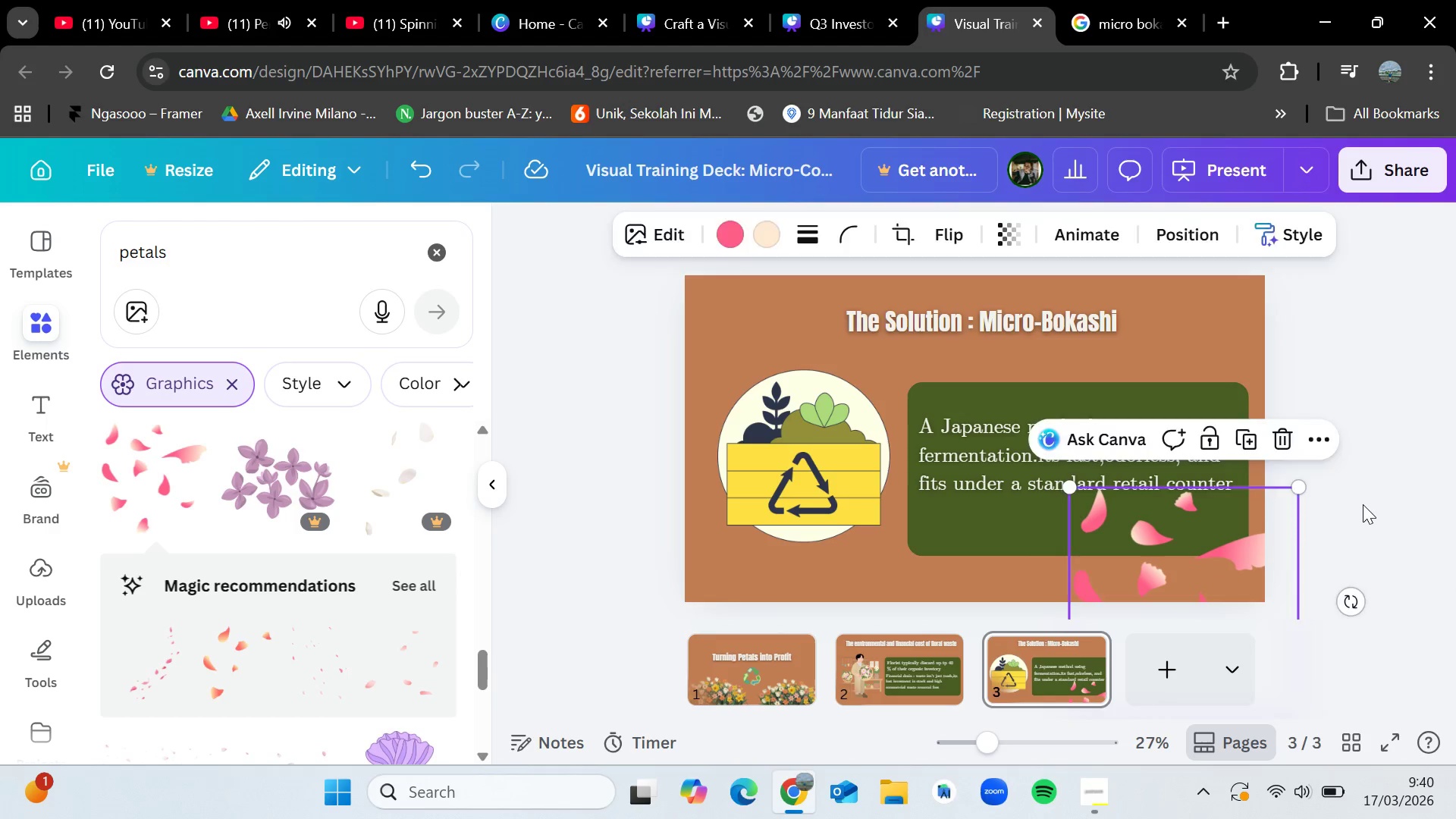 
left_click([1363, 504])
 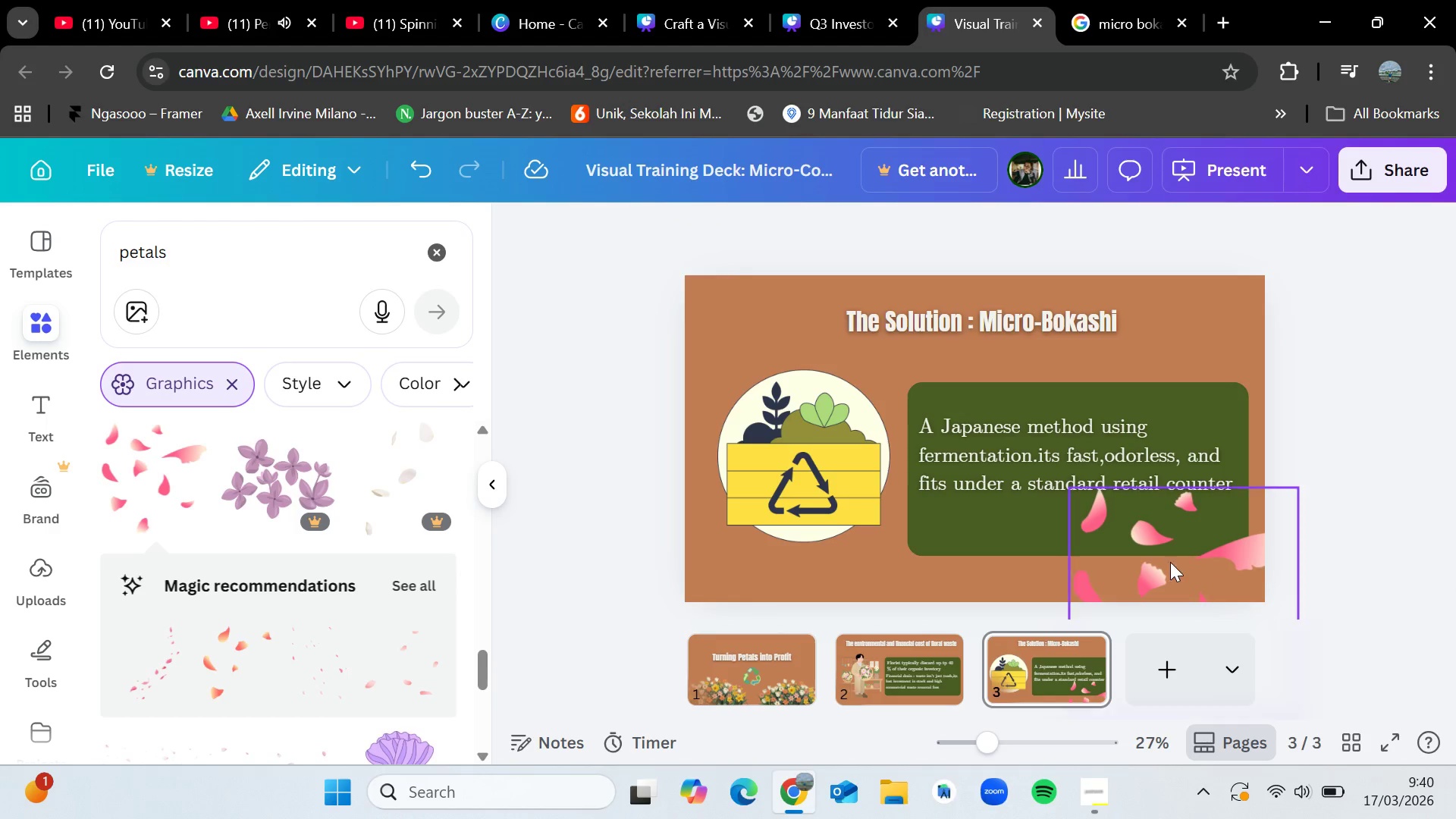 
left_click_drag(start_coordinate=[1162, 562], to_coordinate=[1163, 572])
 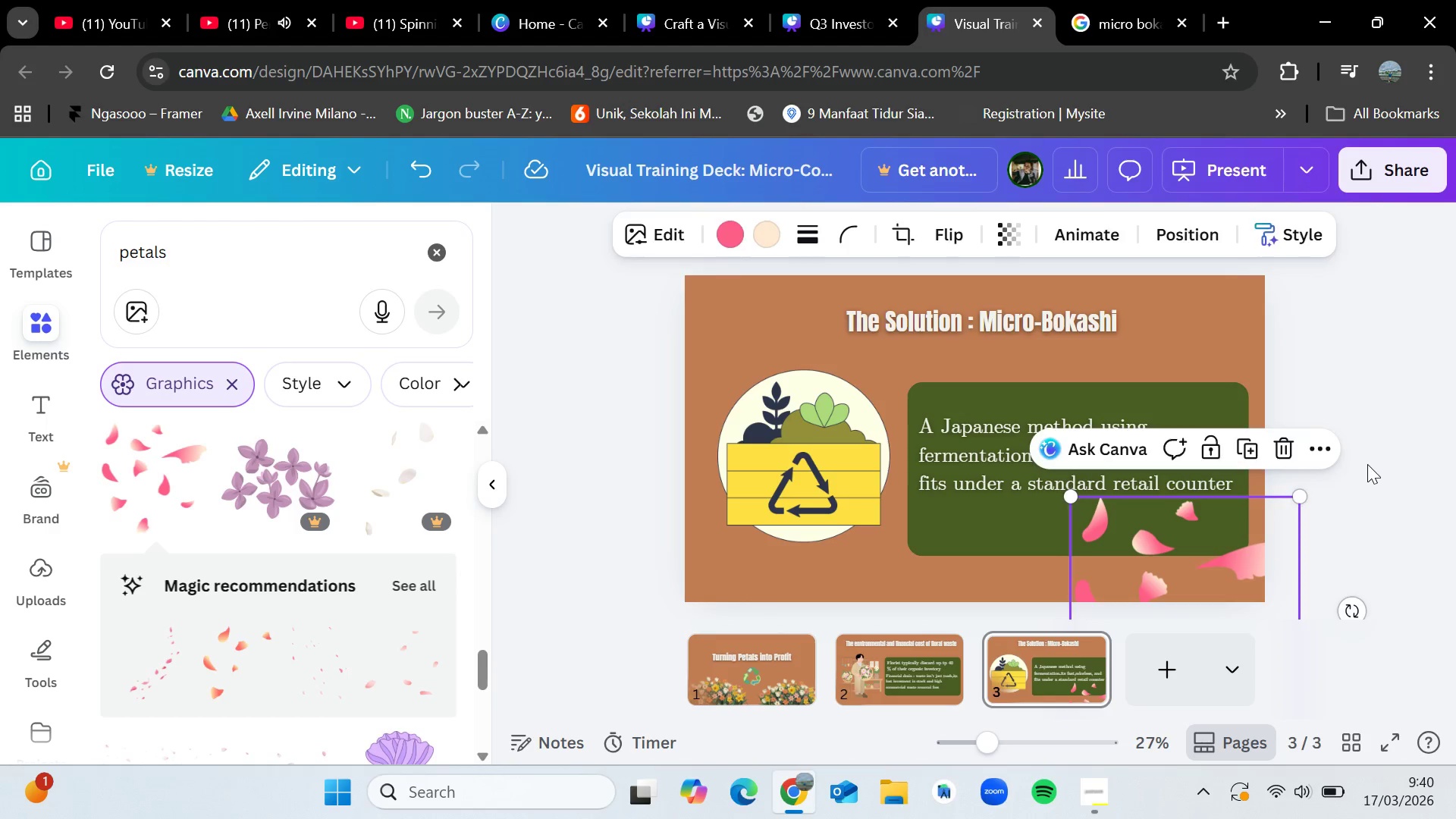 
left_click([1367, 464])
 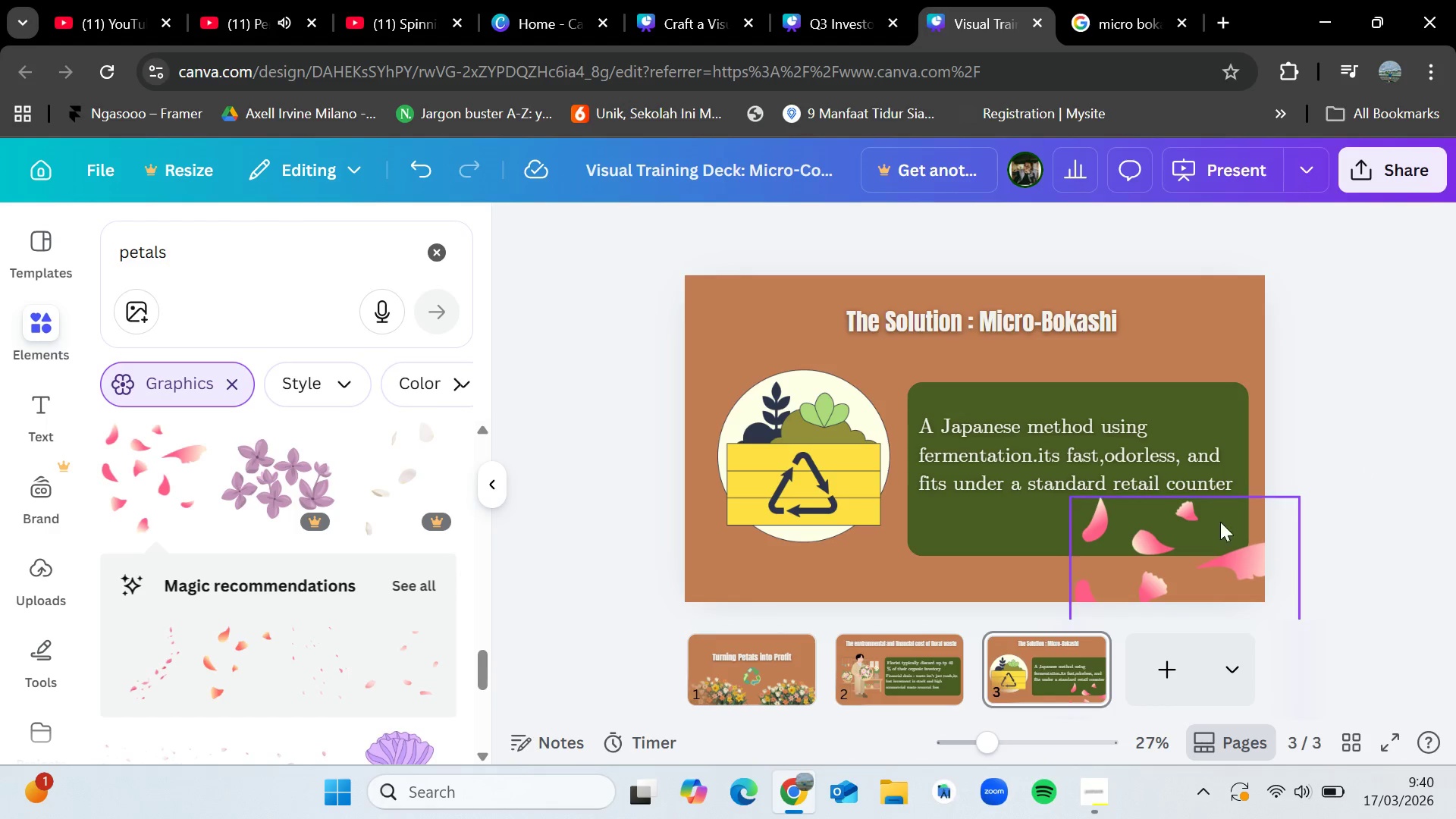 
left_click([1190, 535])
 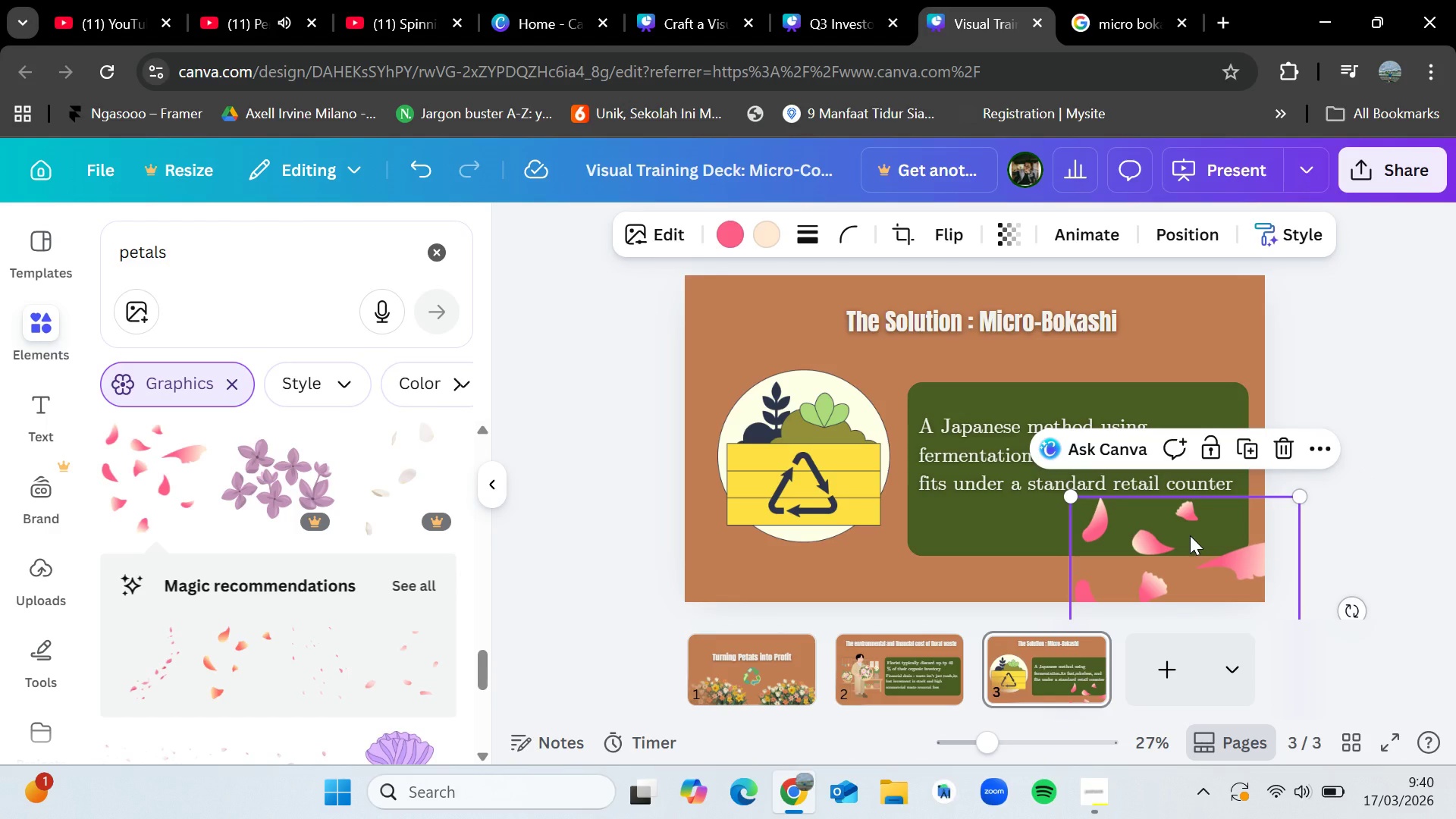 
key(Delete)
 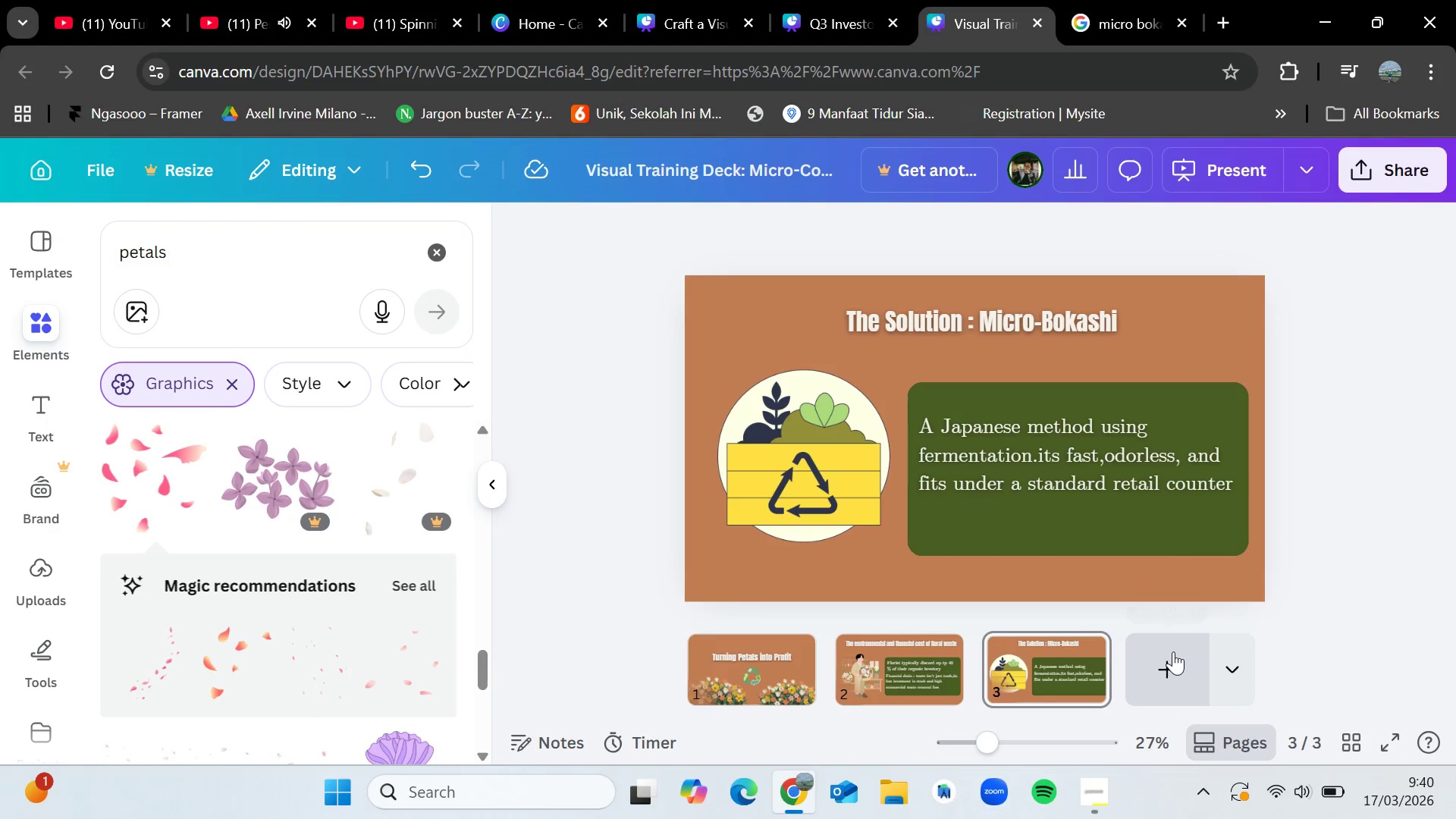 
left_click([1173, 651])
 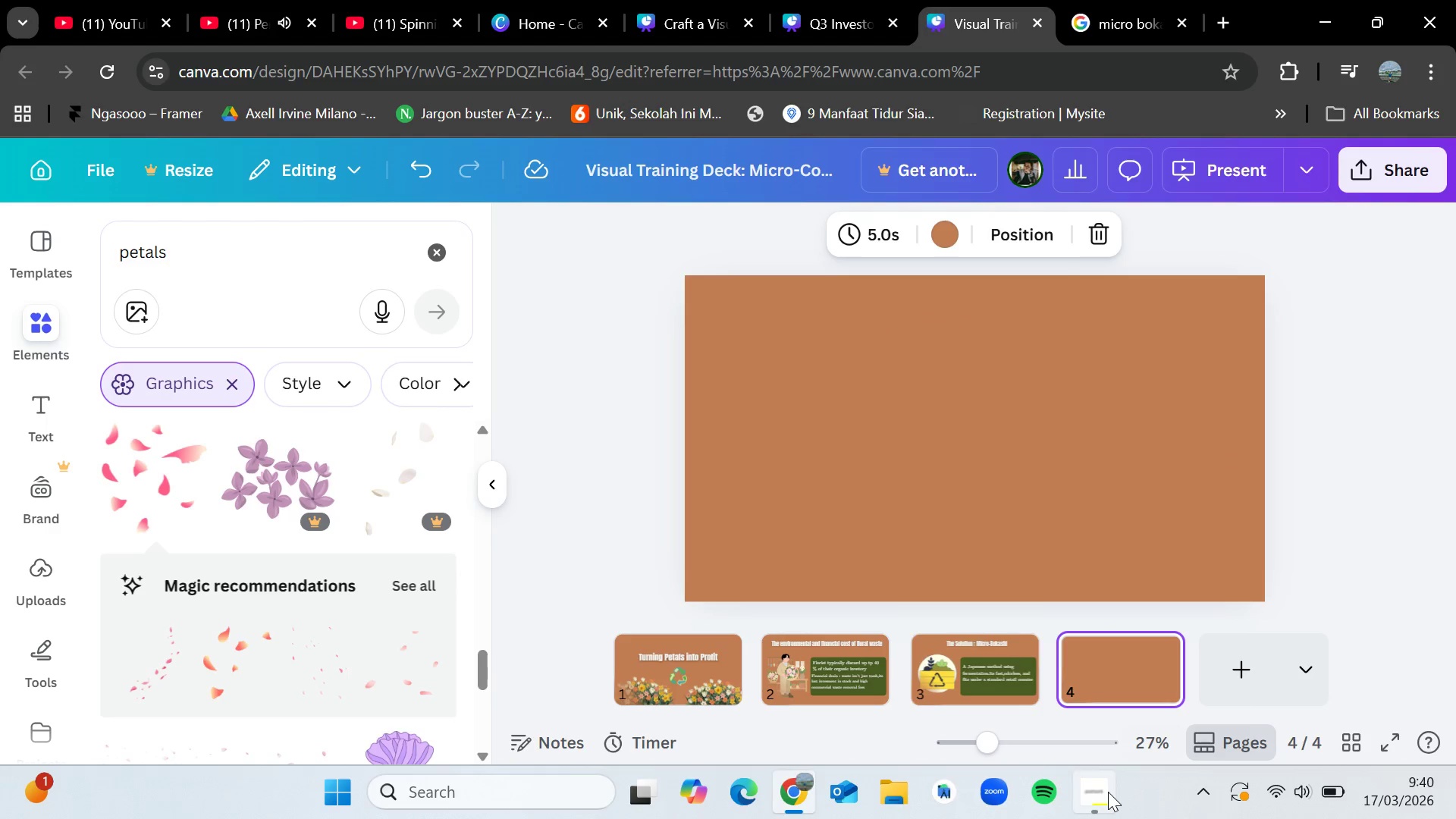 
left_click([1106, 793])